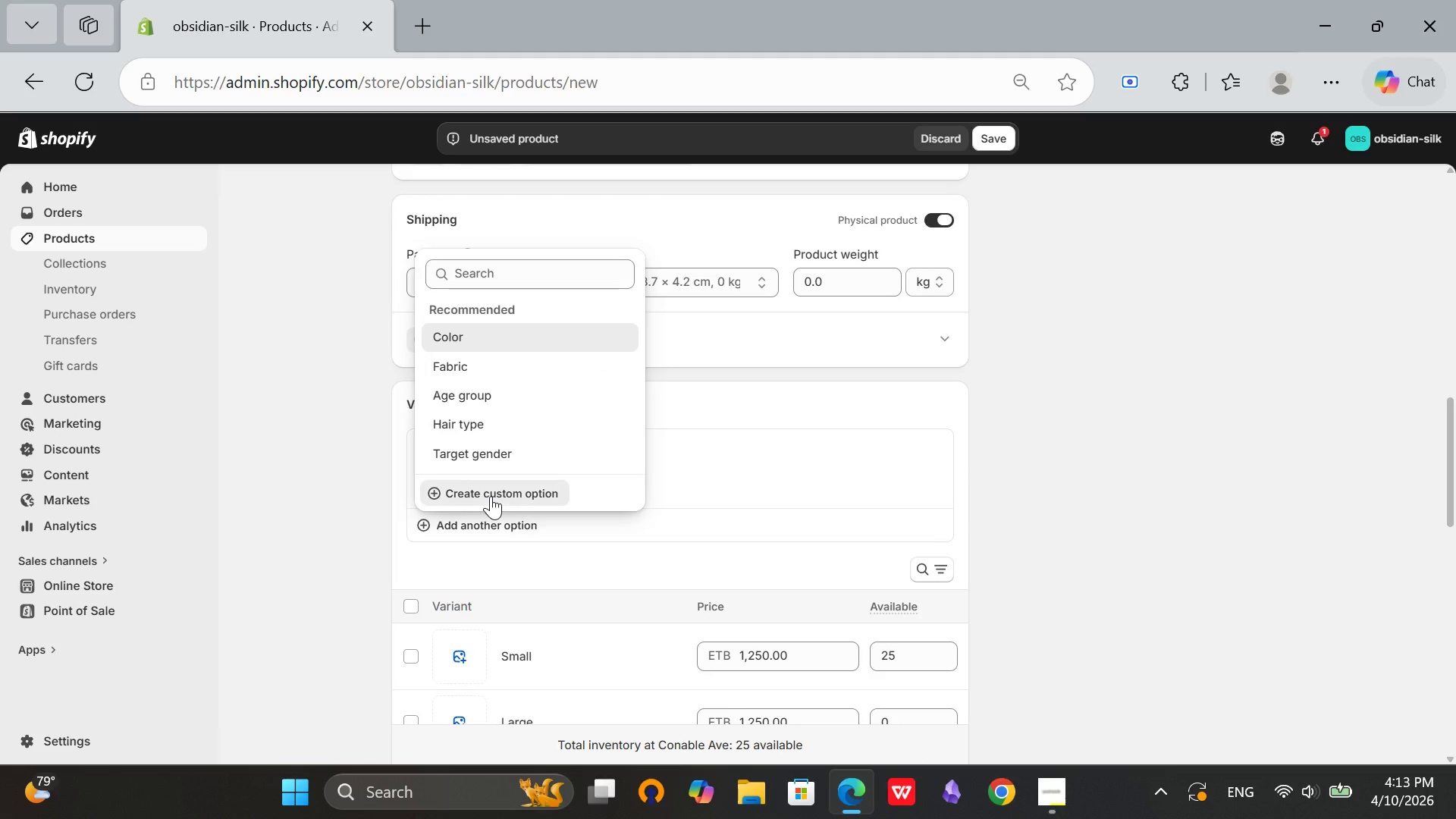 
left_click([491, 496])
 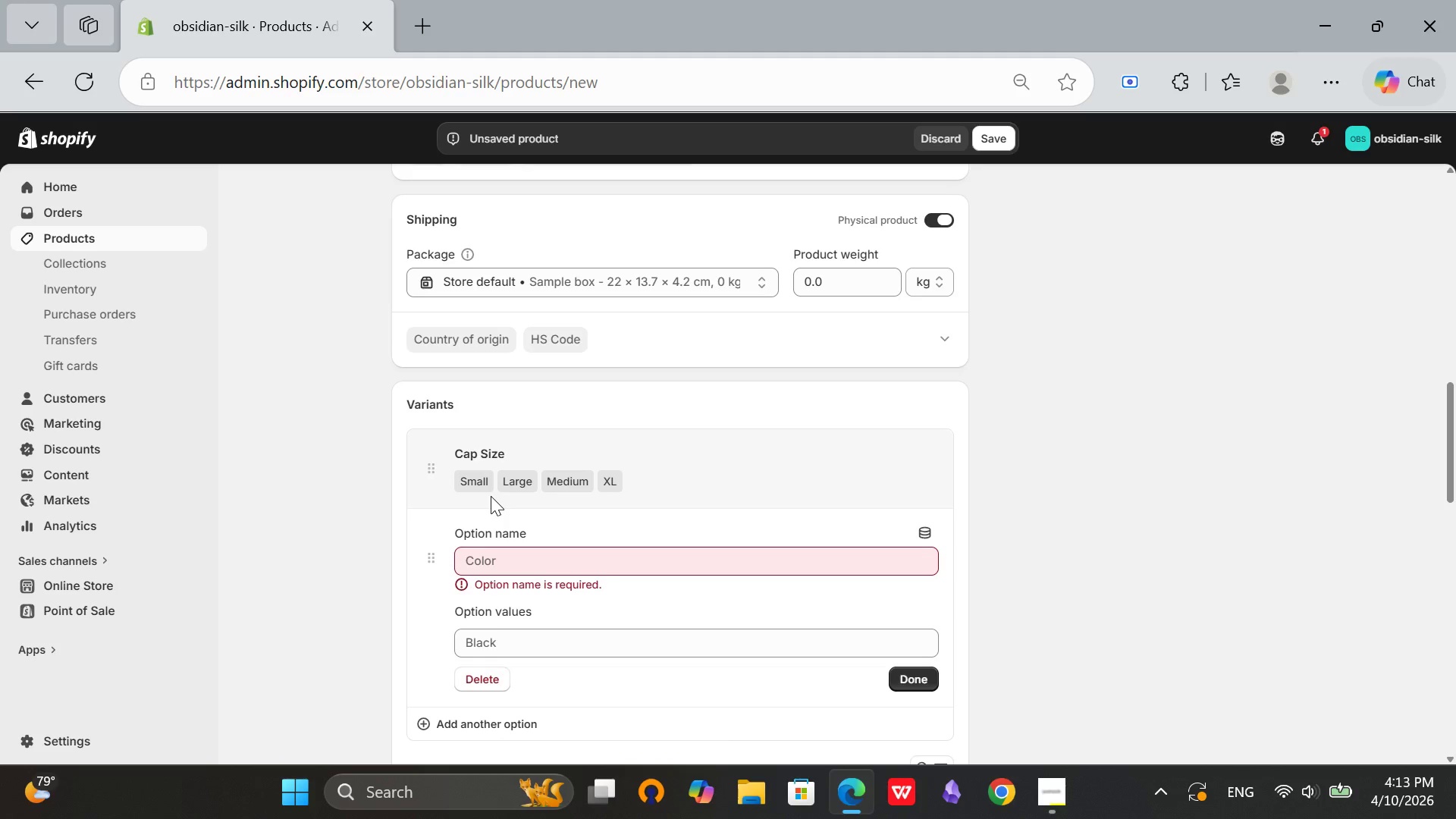 
wait(5.19)
 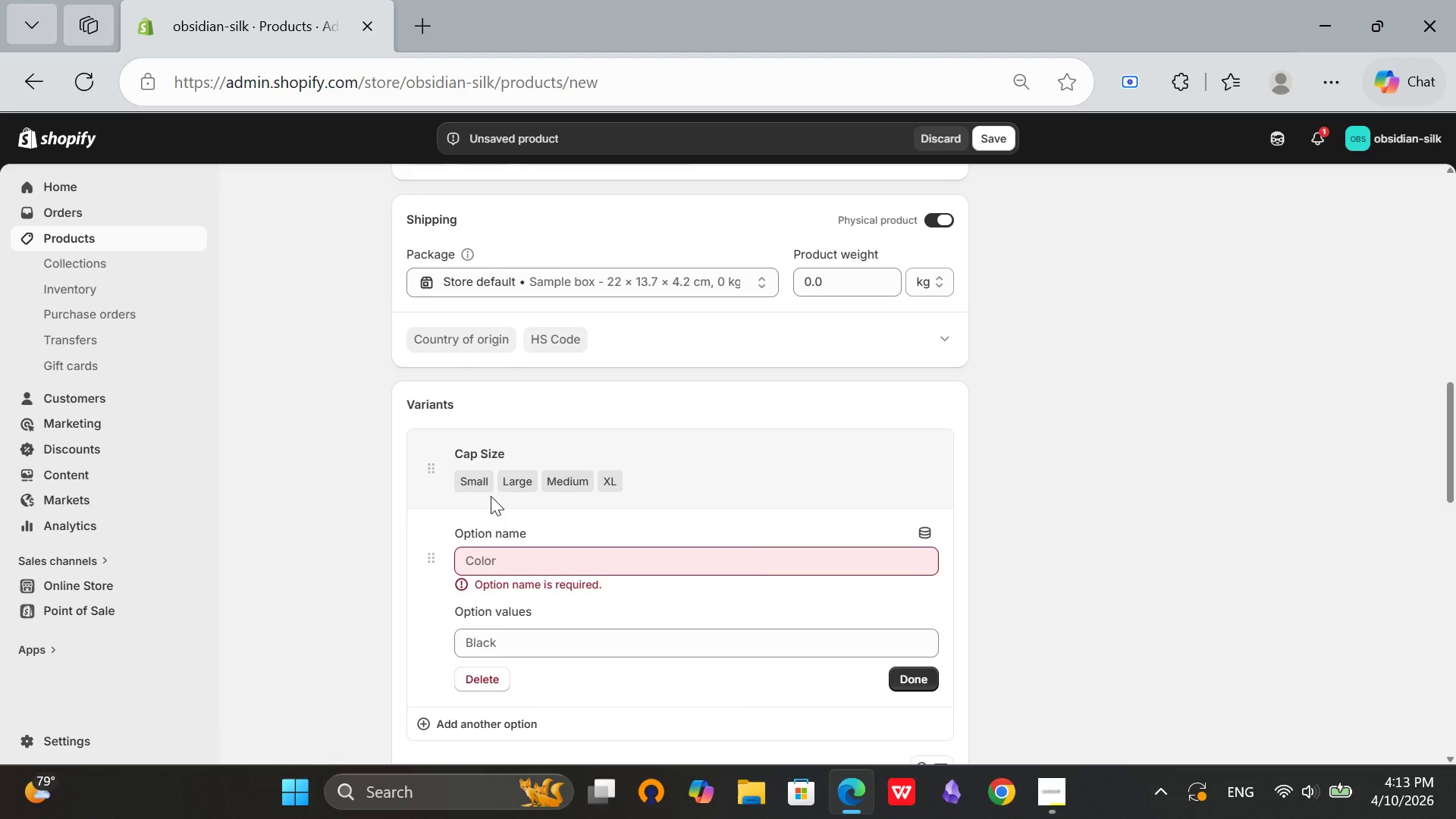 
left_click([506, 561])
 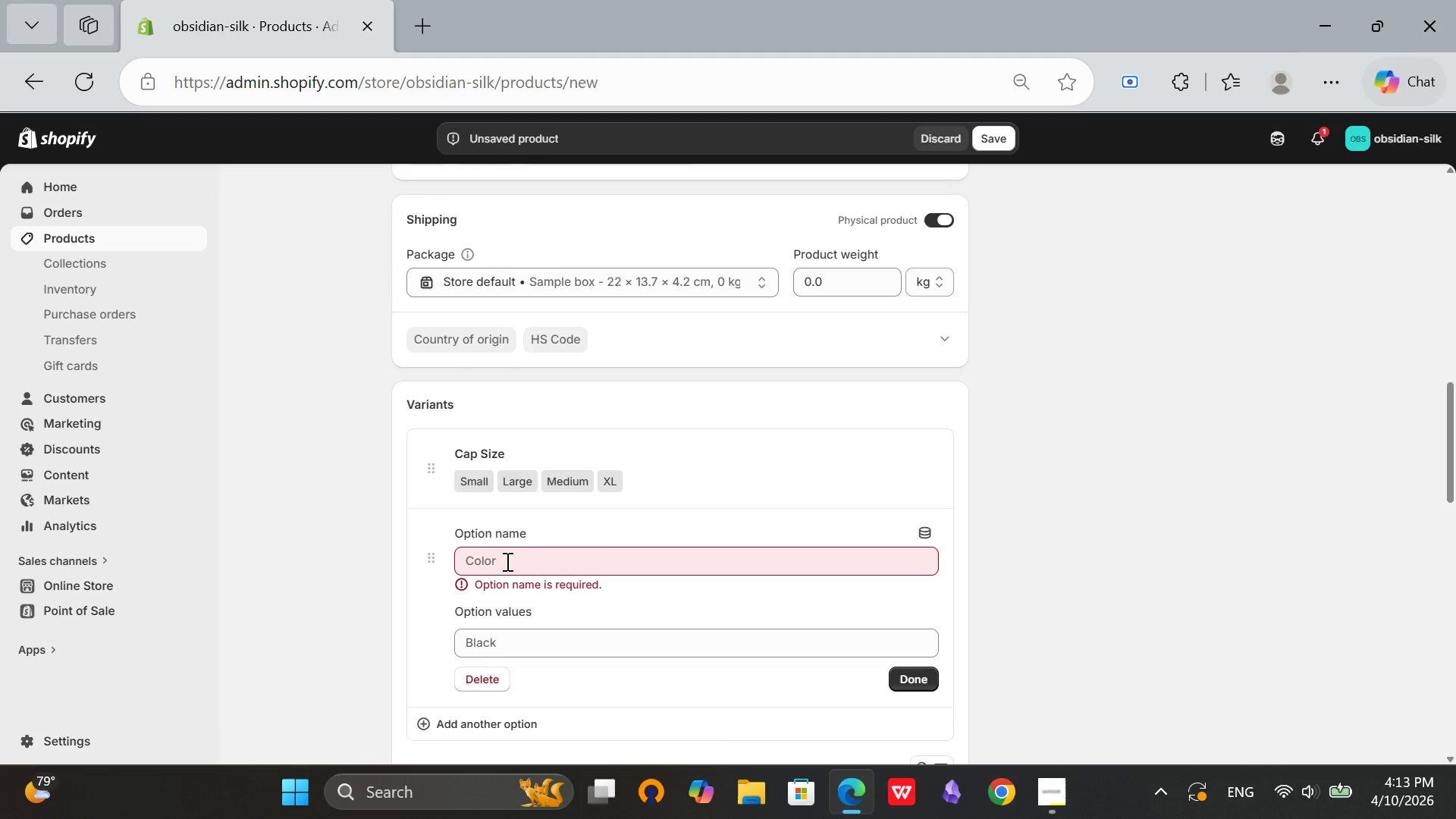 
type(Density)
 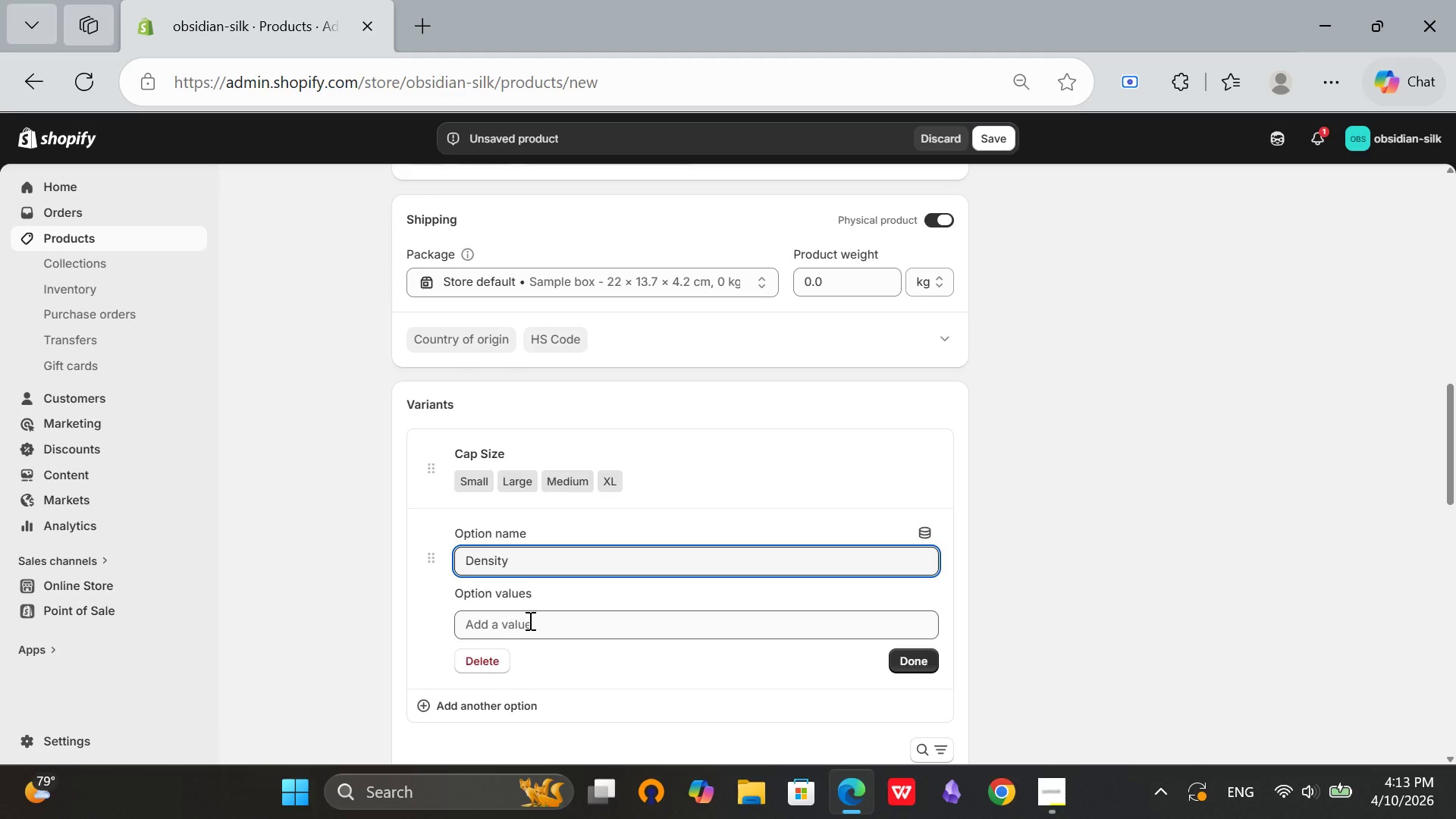 
left_click([529, 620])
 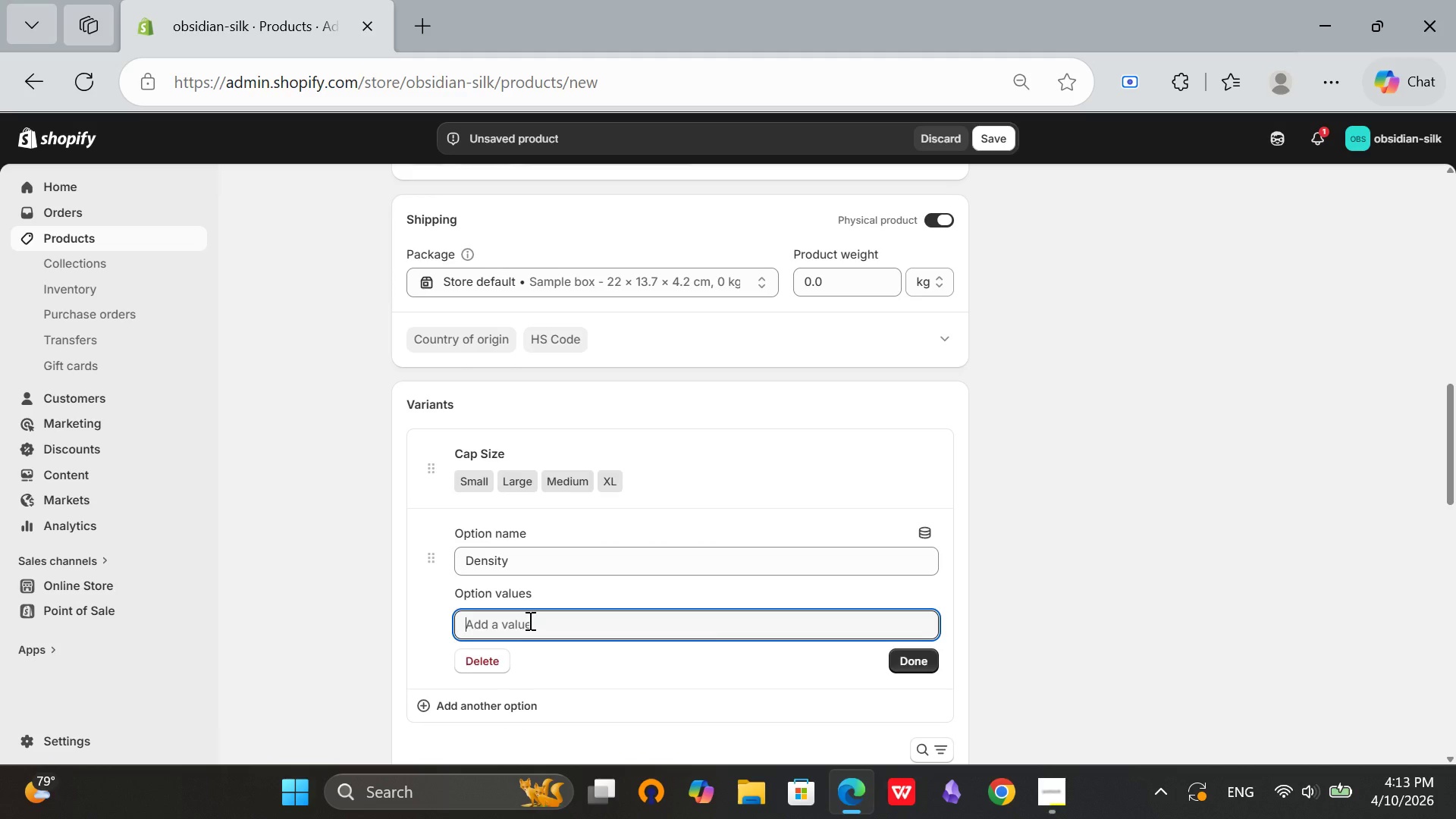 
type(130%)
 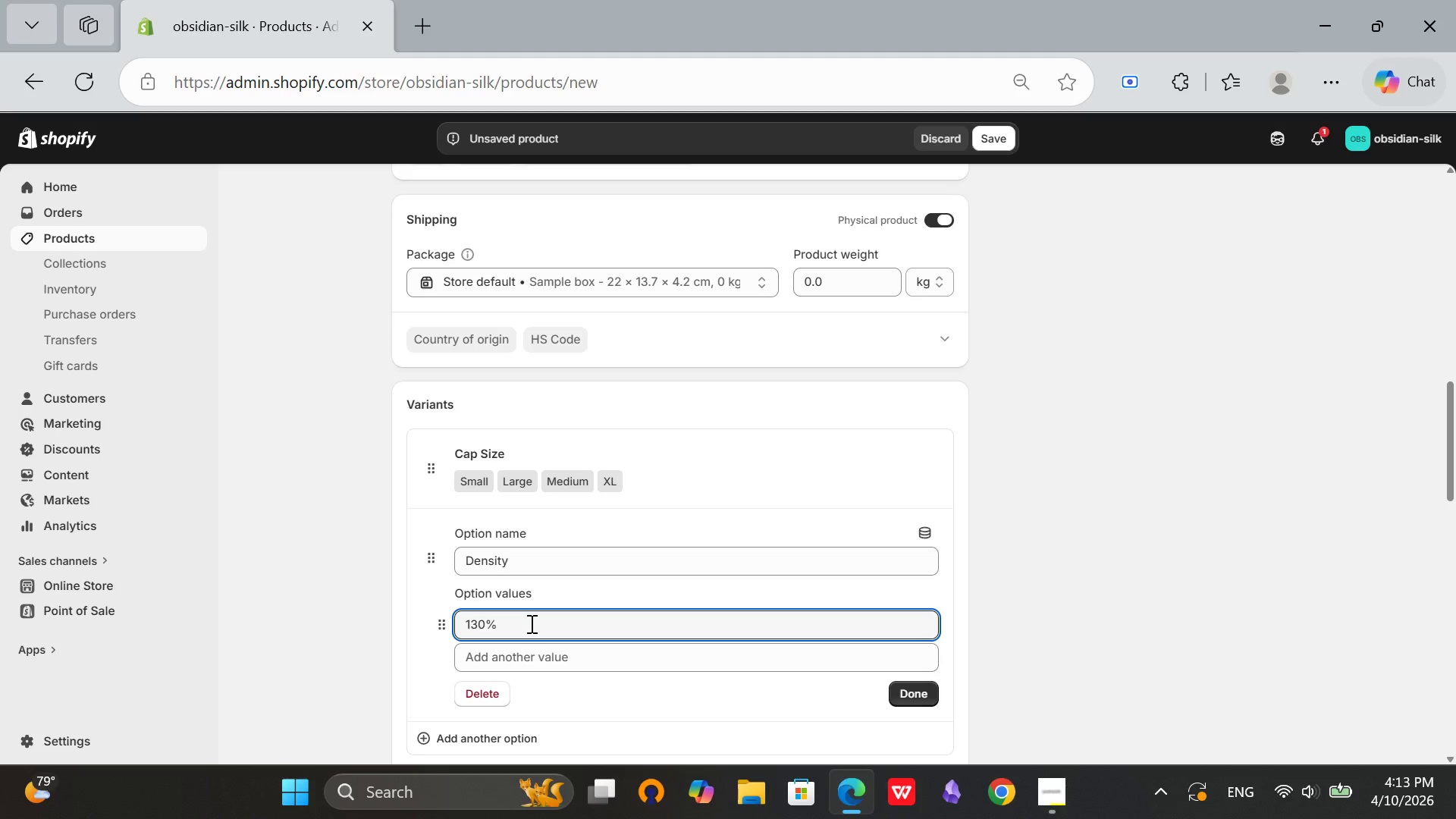 
left_click([486, 653])
 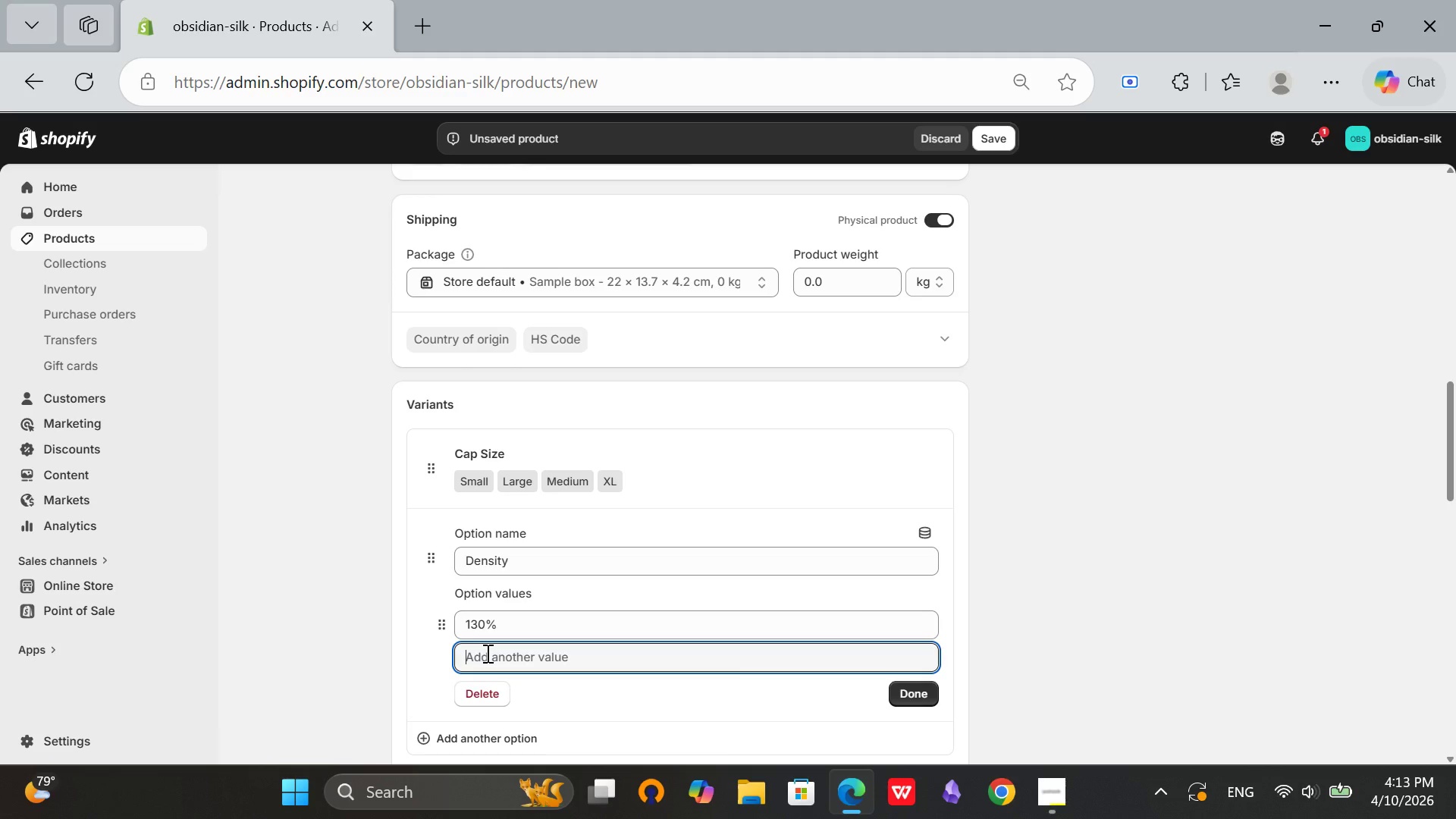 
type(150$)
key(Backspace)
 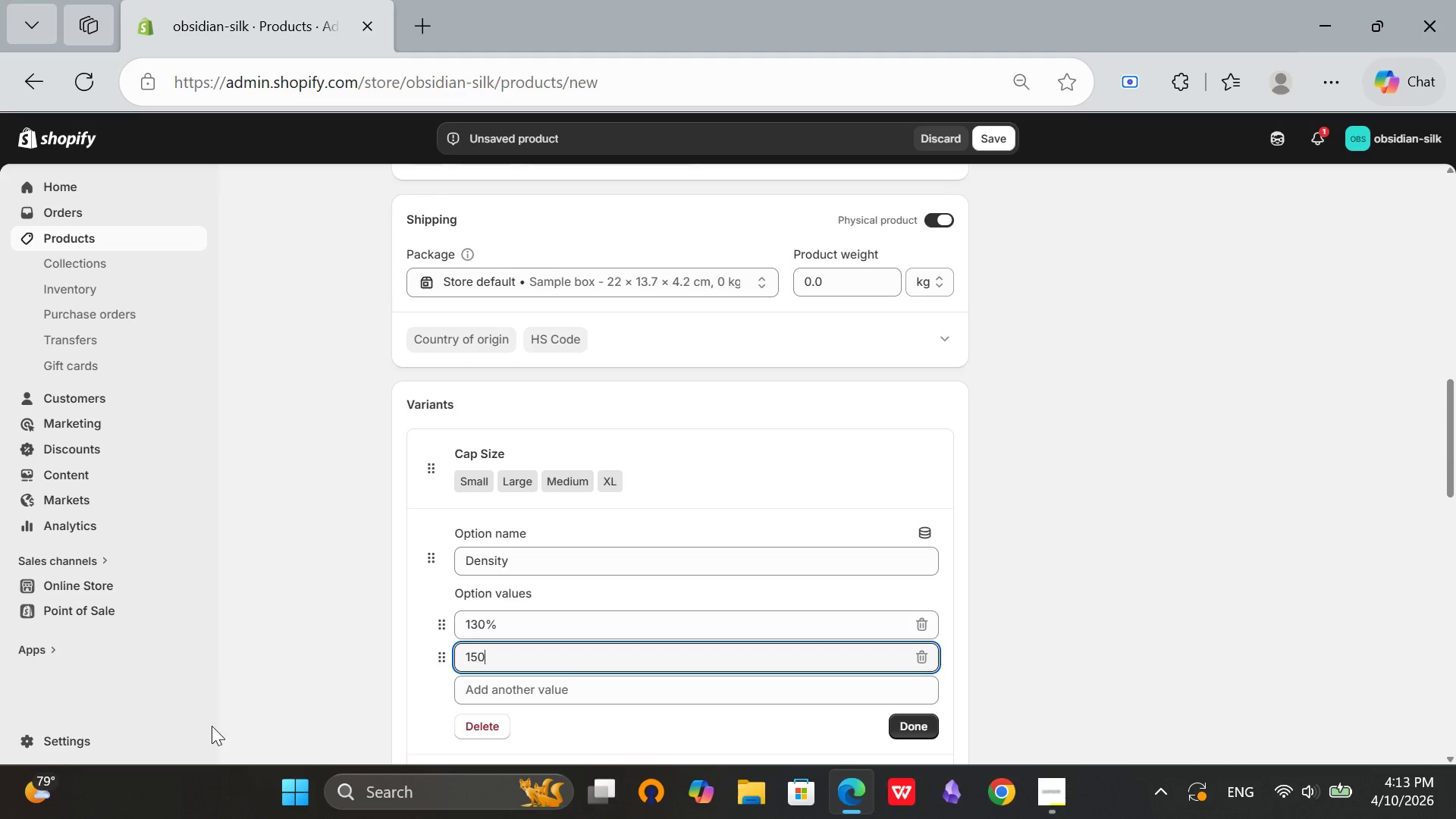 
key(Shift+5)
 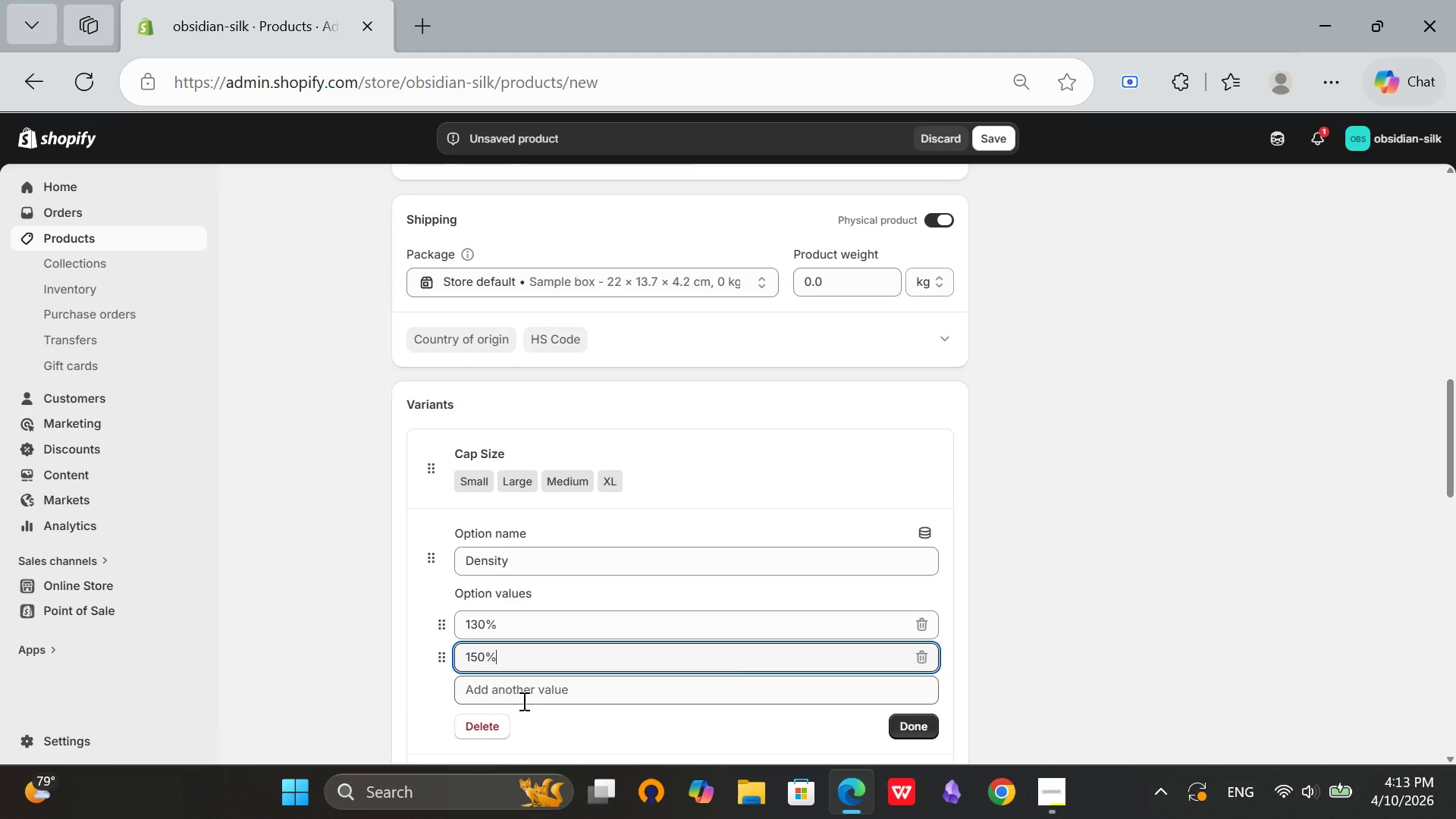 
left_click([521, 696])
 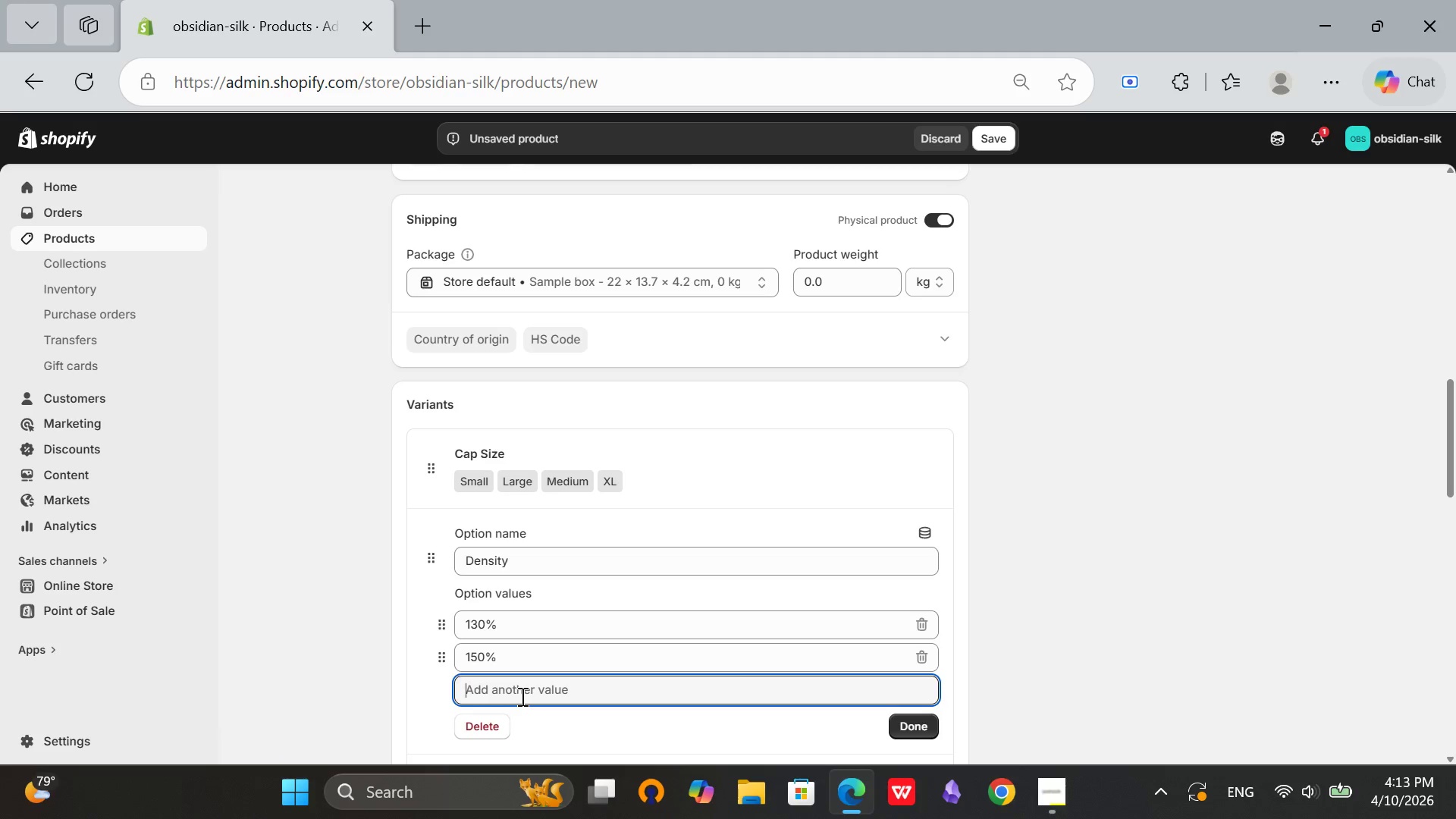 
type(180%)
 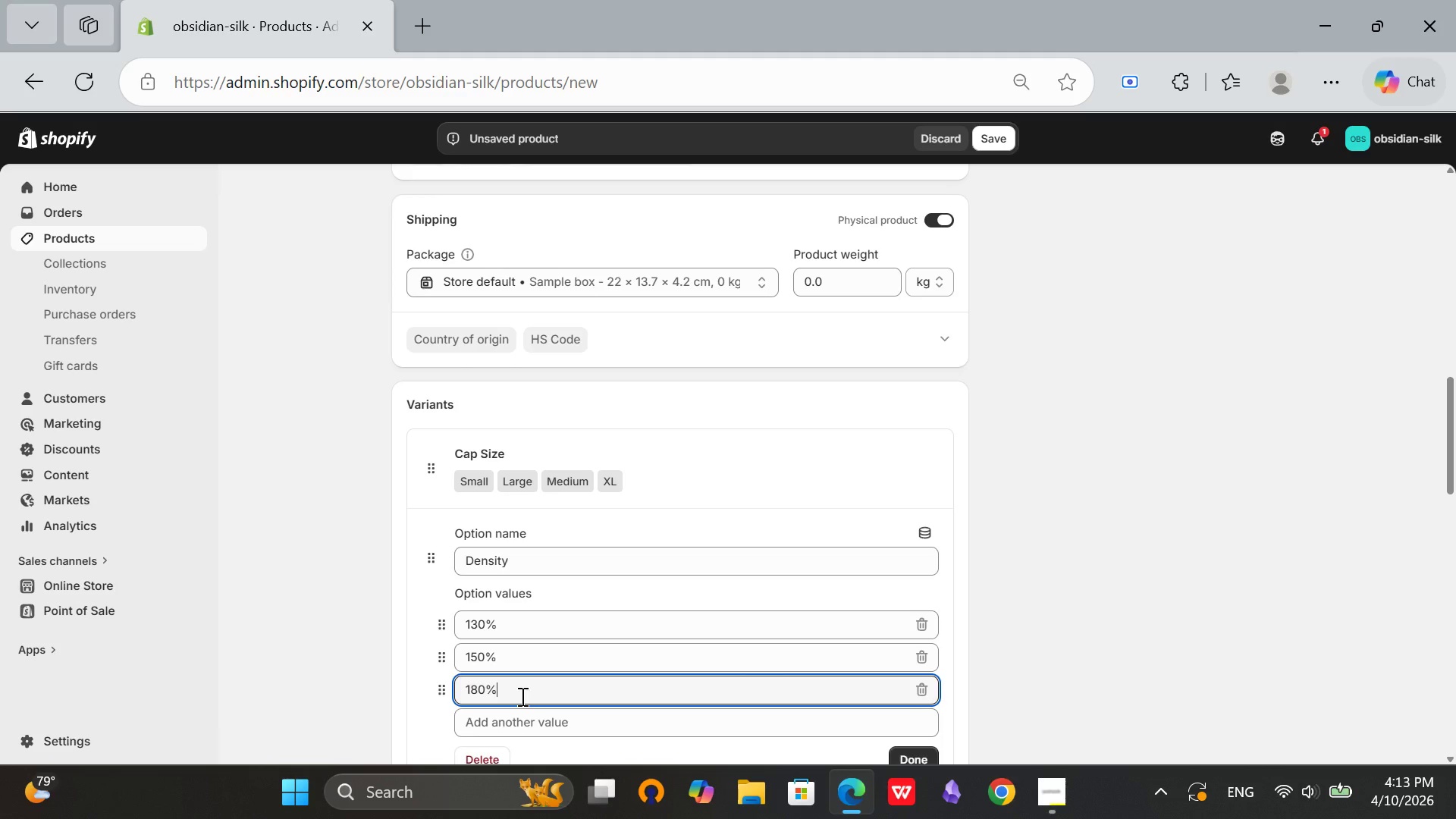 
scroll: coordinate [762, 667], scroll_direction: down, amount: 1.0
 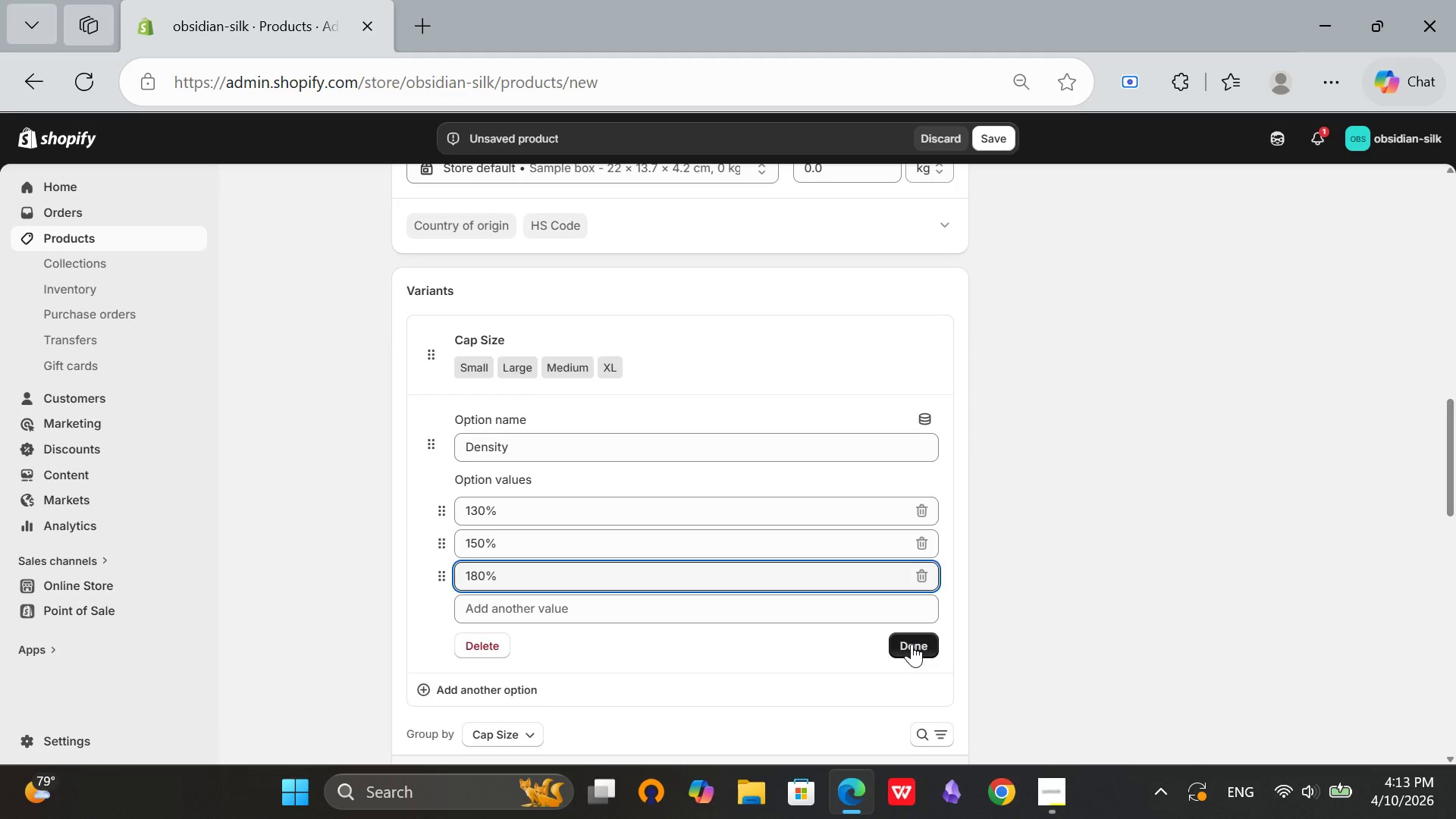 
left_click([912, 644])
 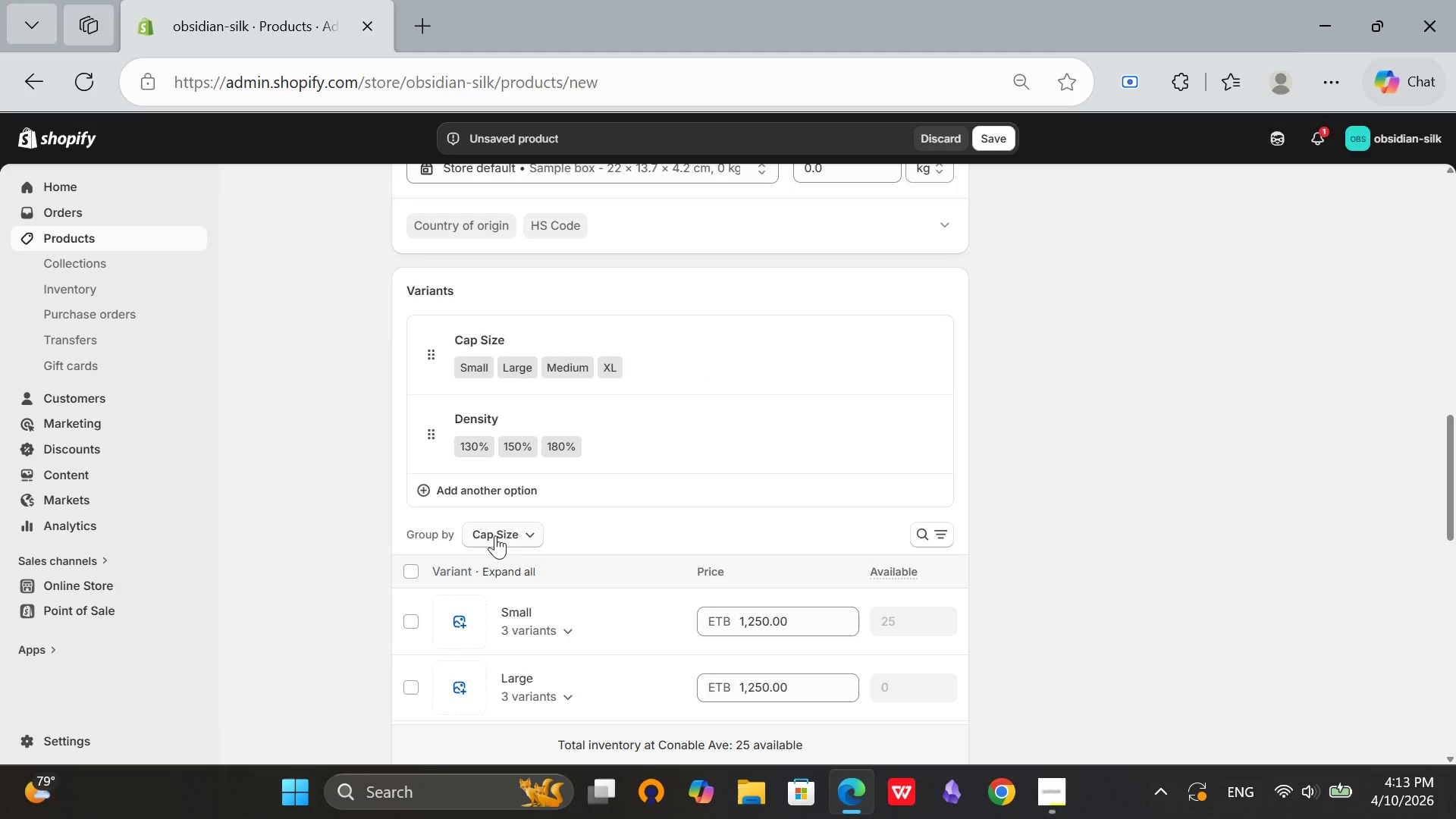 
left_click([494, 488])
 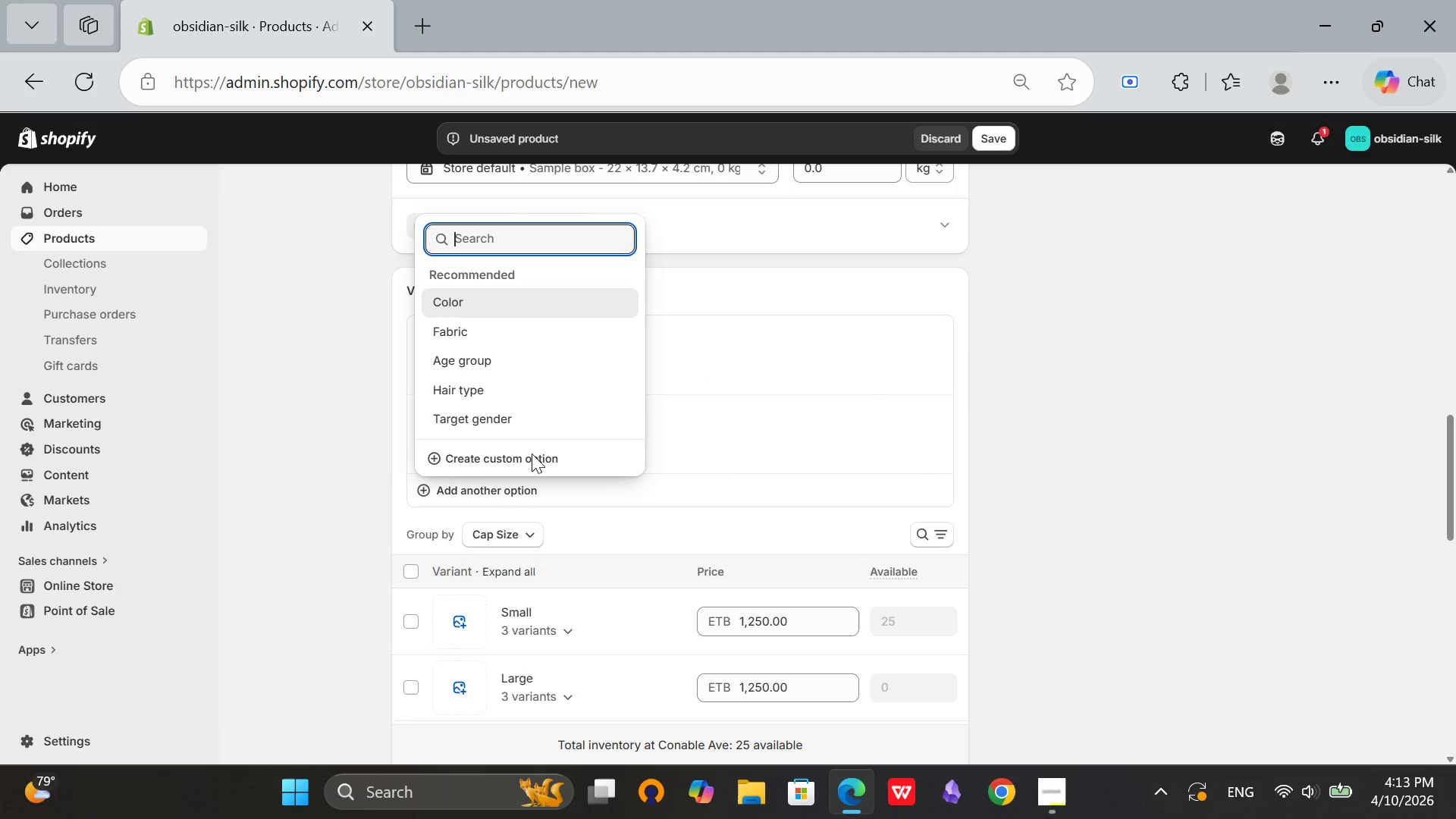 
left_click([528, 459])
 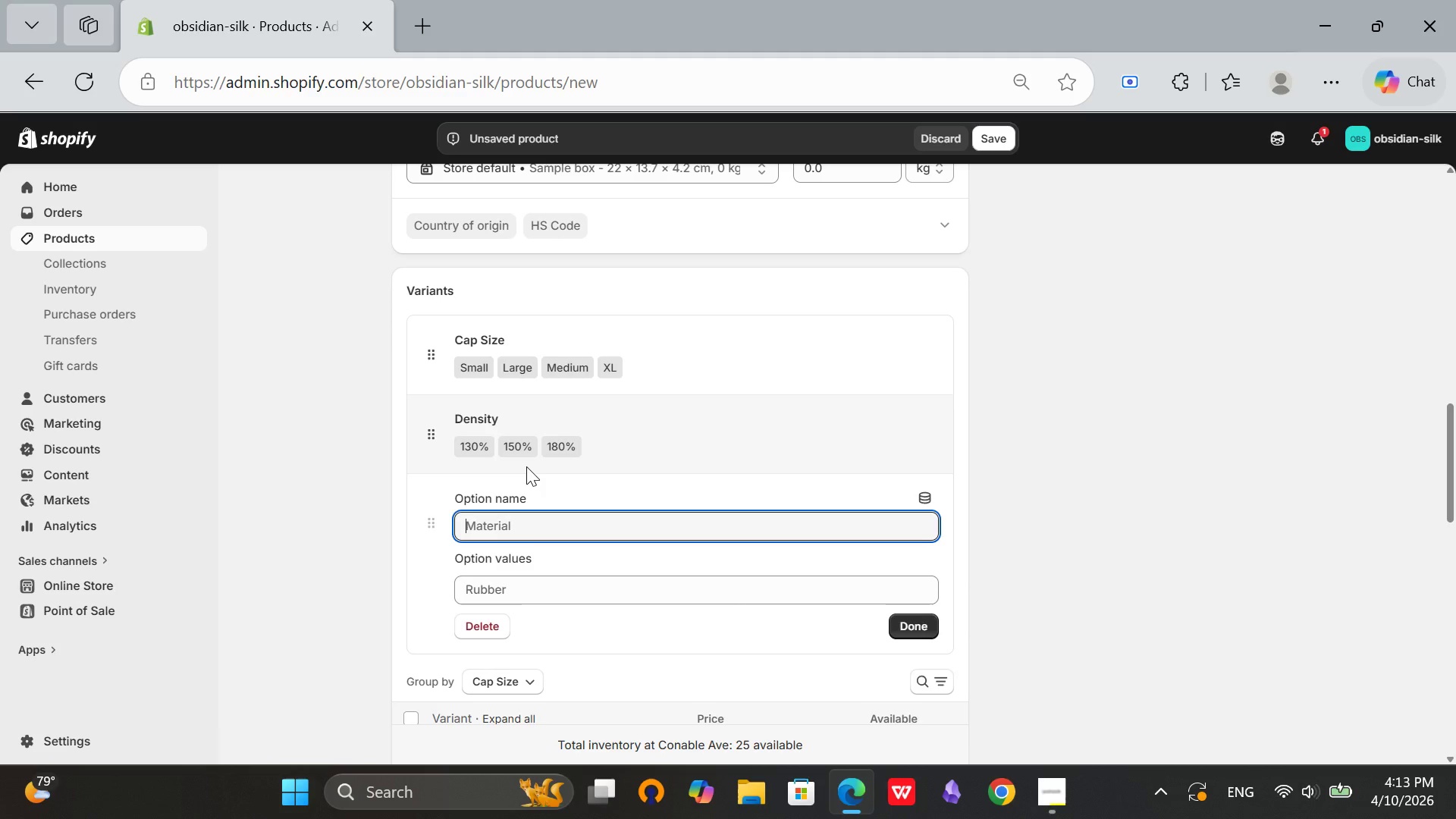 
type(Lace Tyoe)
 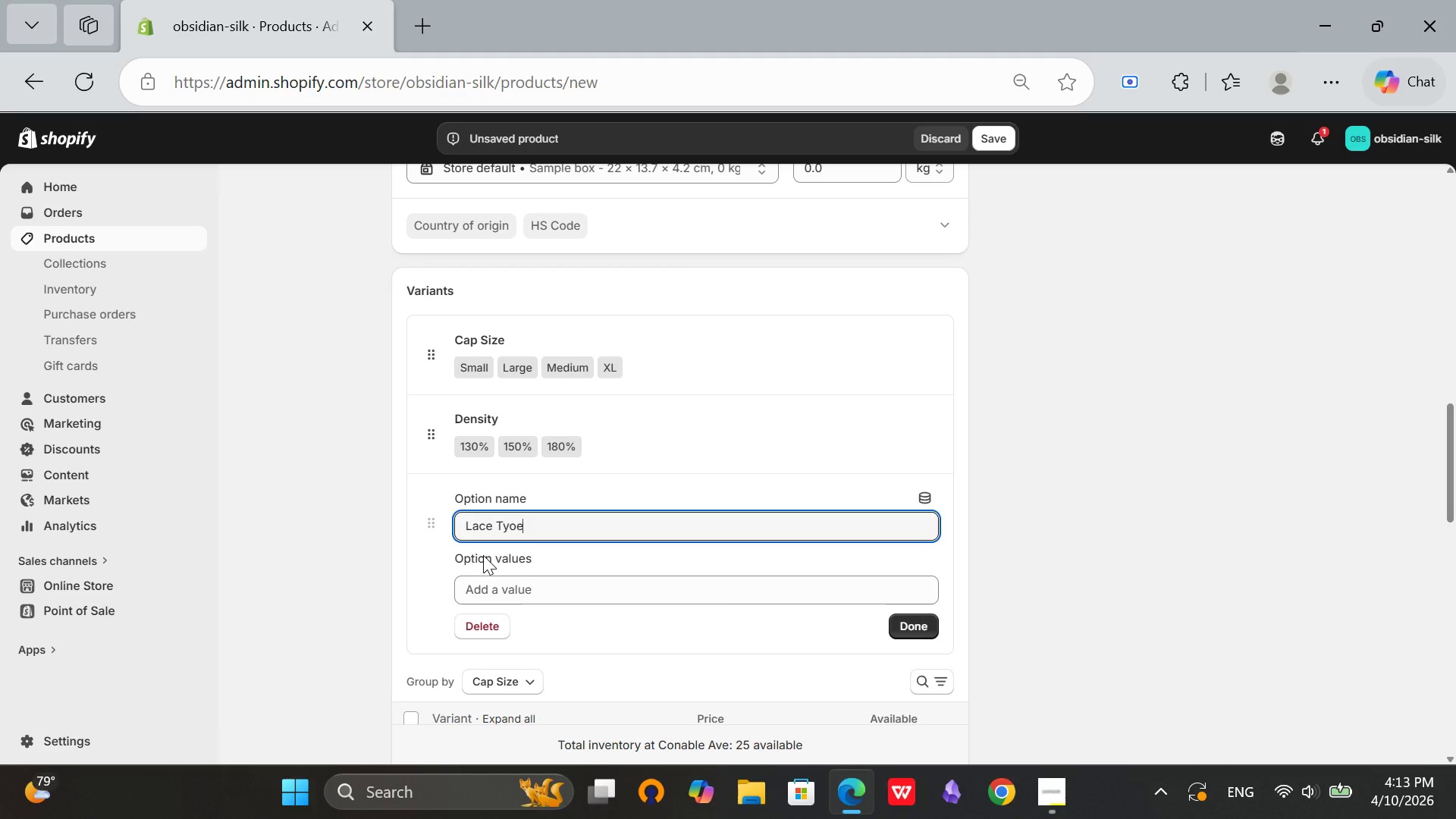 
key(Backspace)
key(Backspace)
type(pe)
 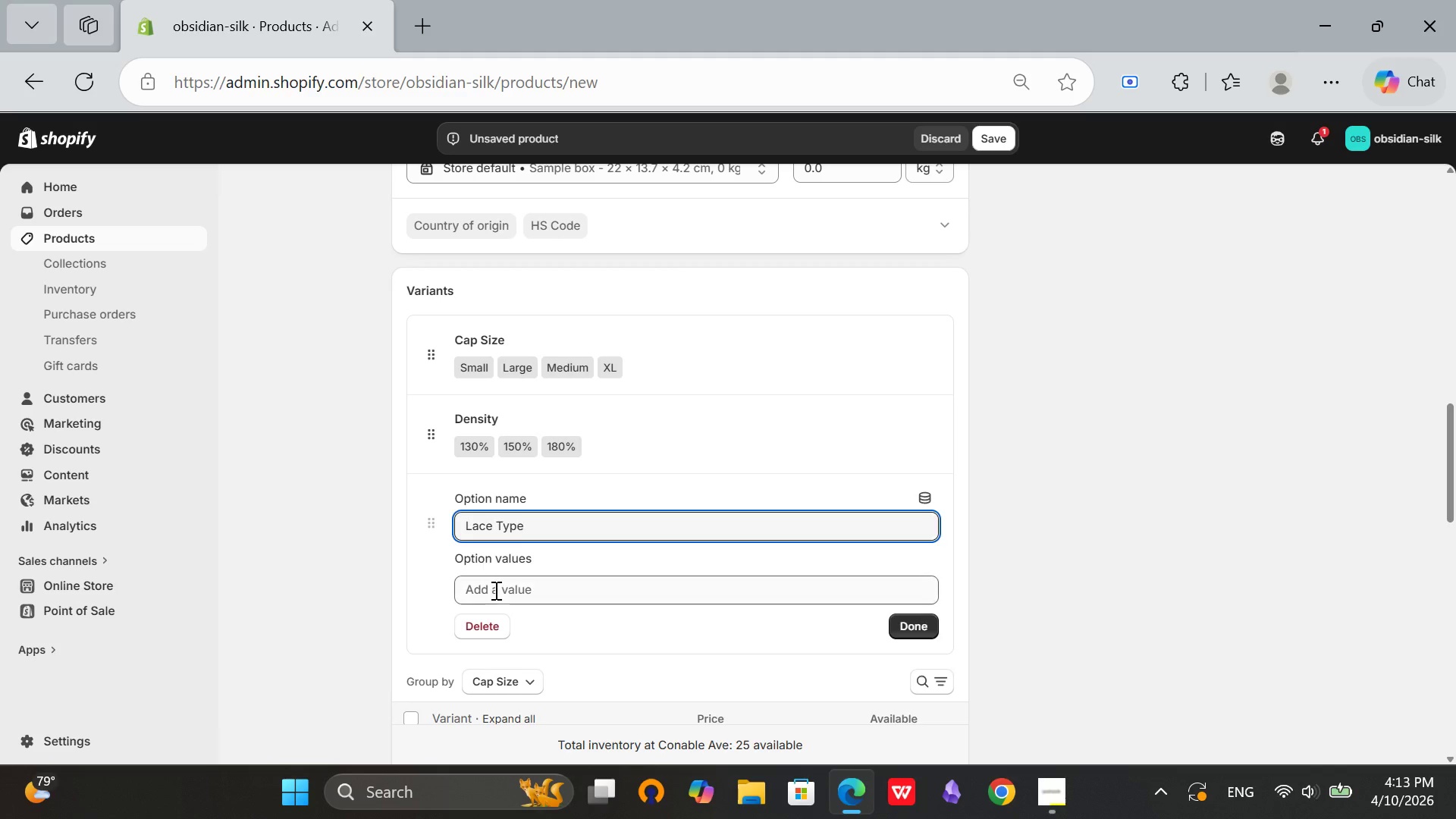 
left_click([494, 590])
 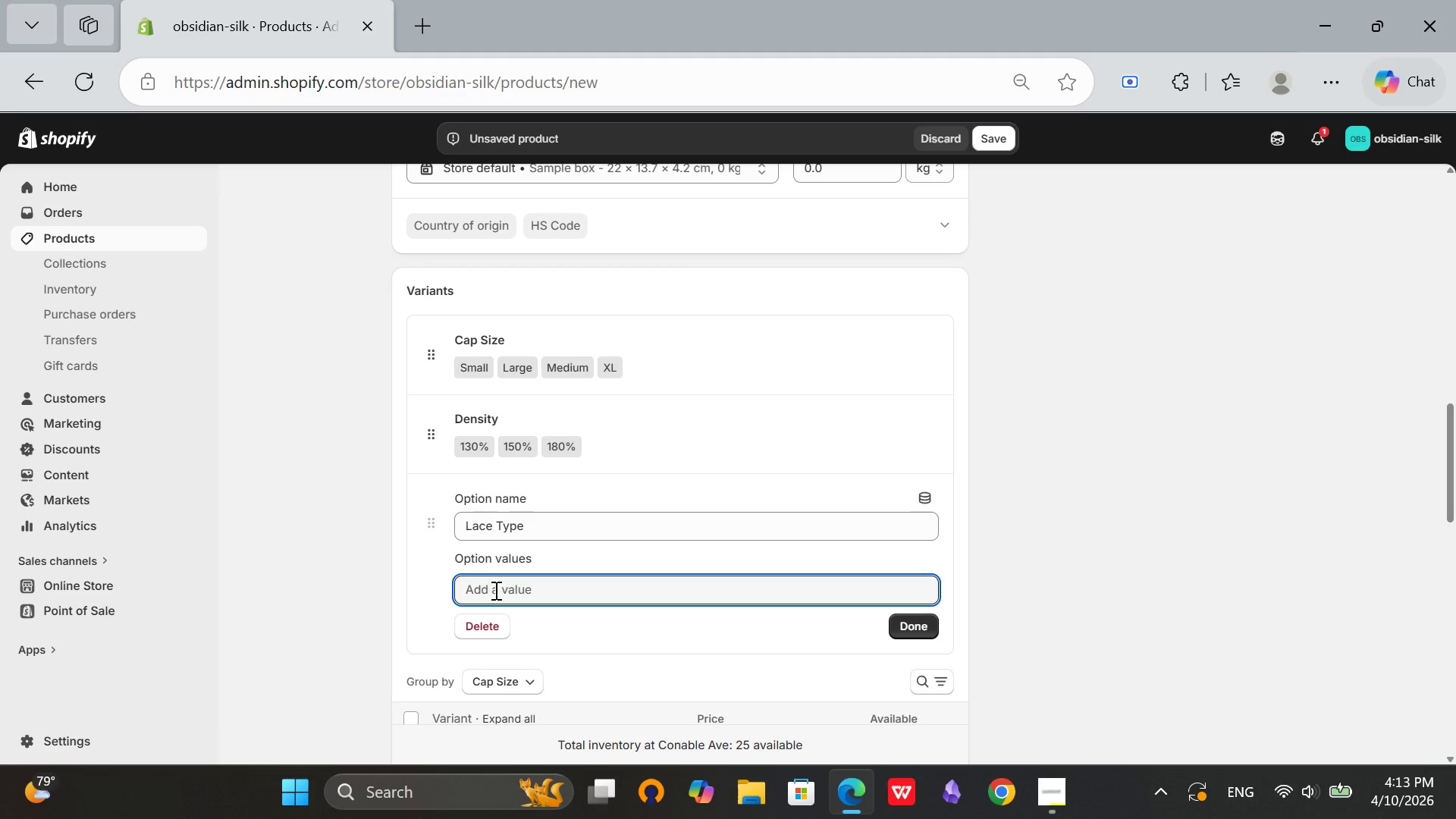 
type(HD Lace)
 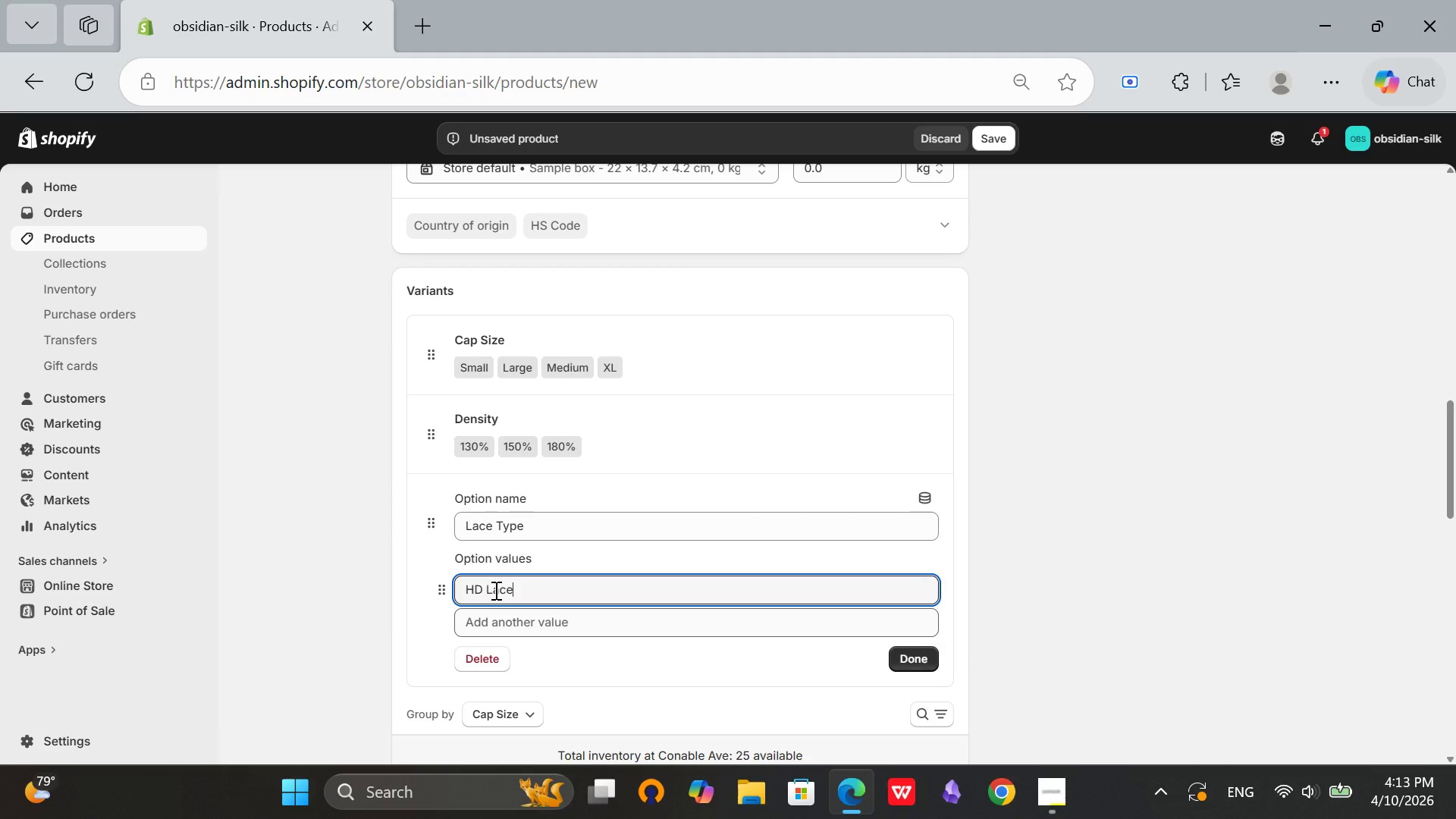 
left_click([520, 623])
 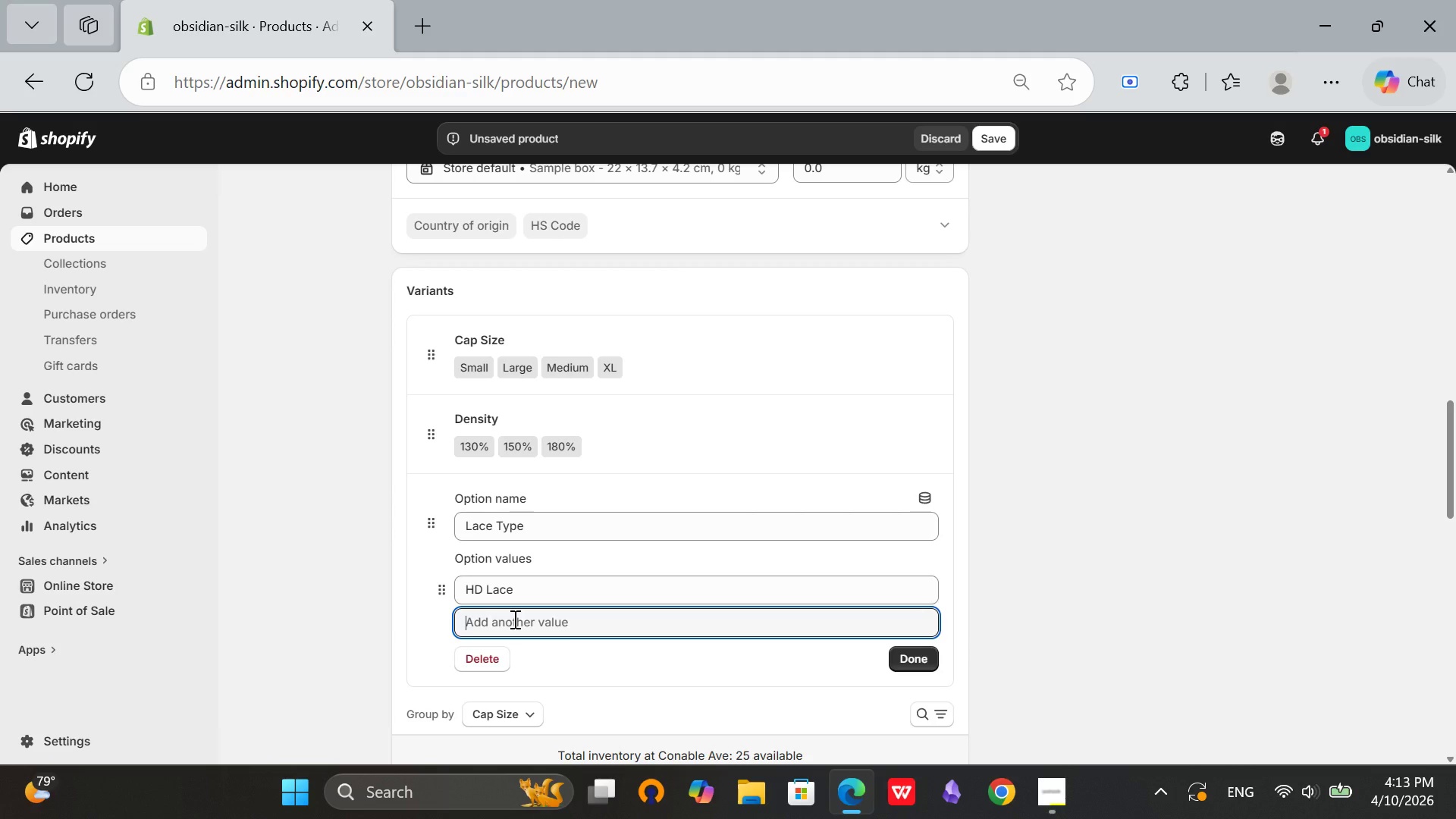 
type(Swiss )
 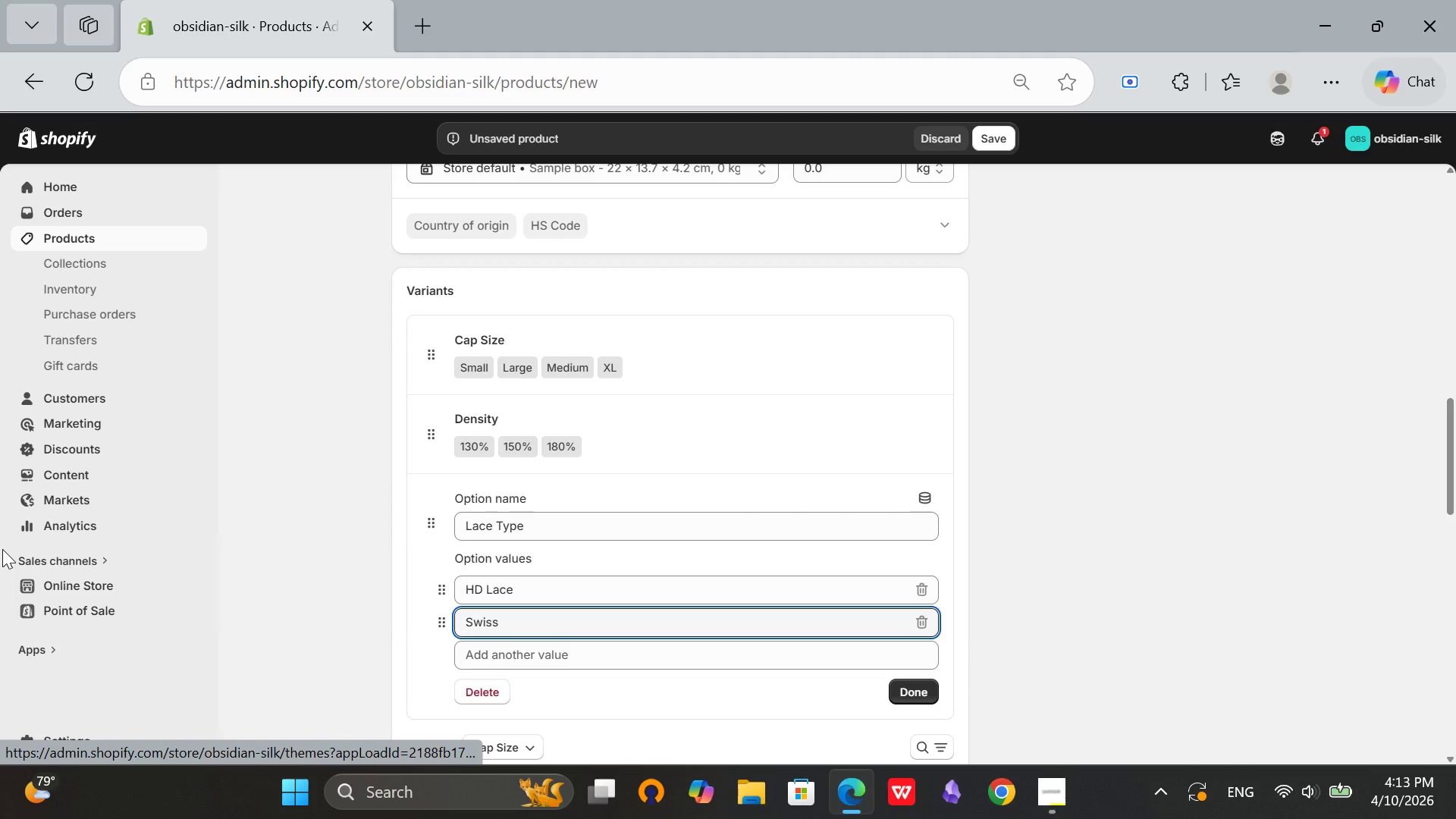 
type(Lace)
 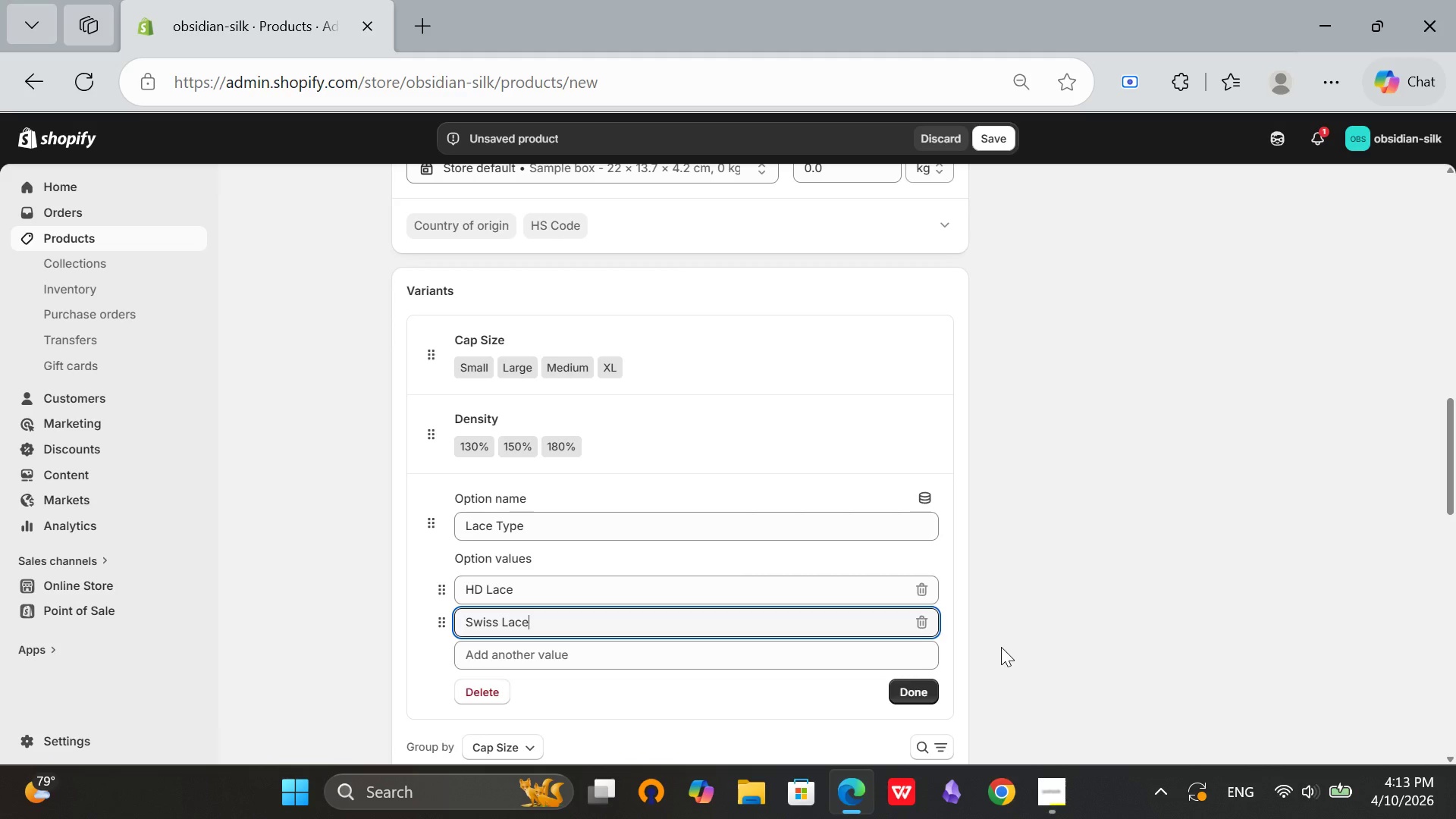 
left_click([906, 690])
 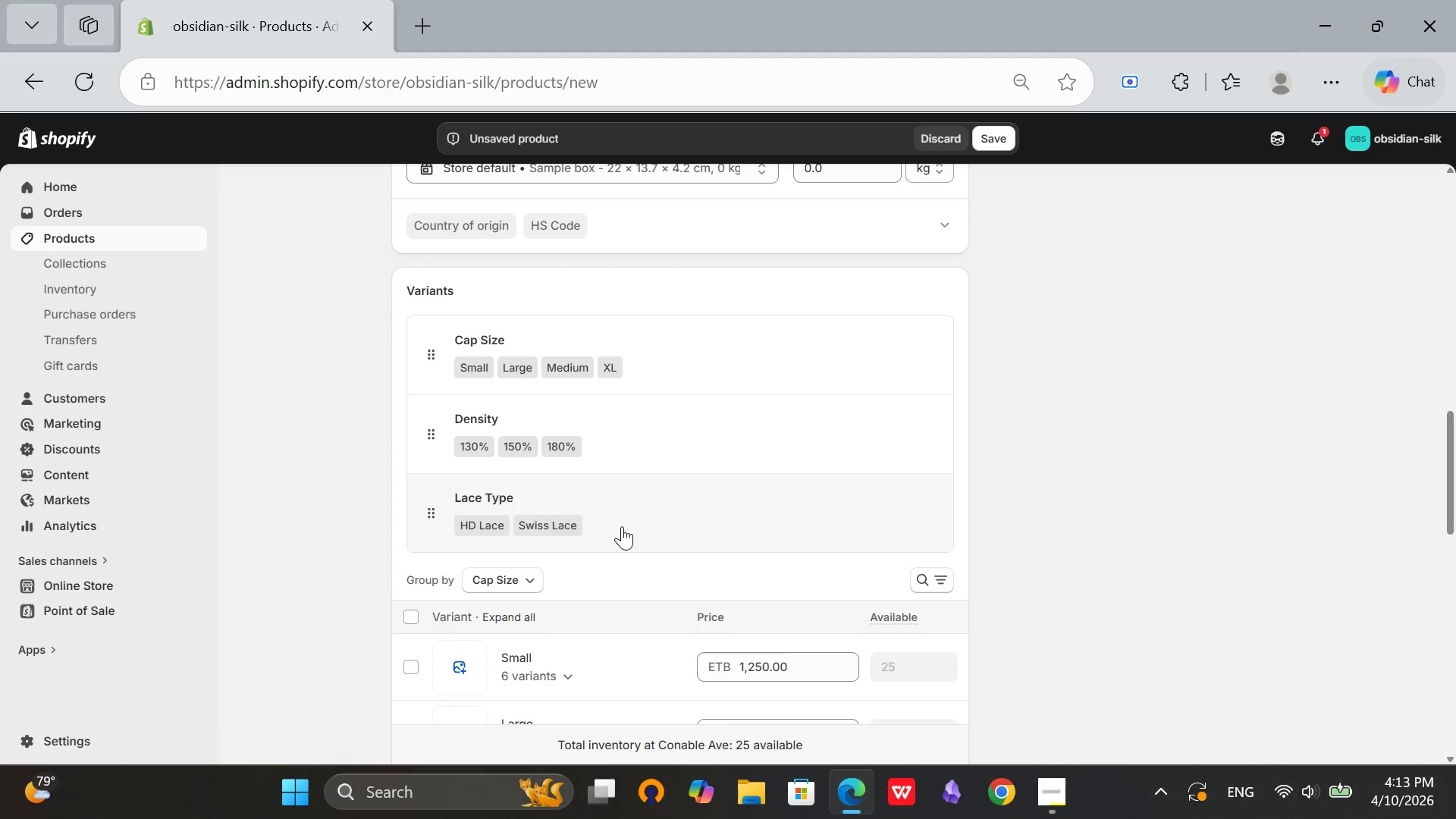 
mouse_move([745, 532])
 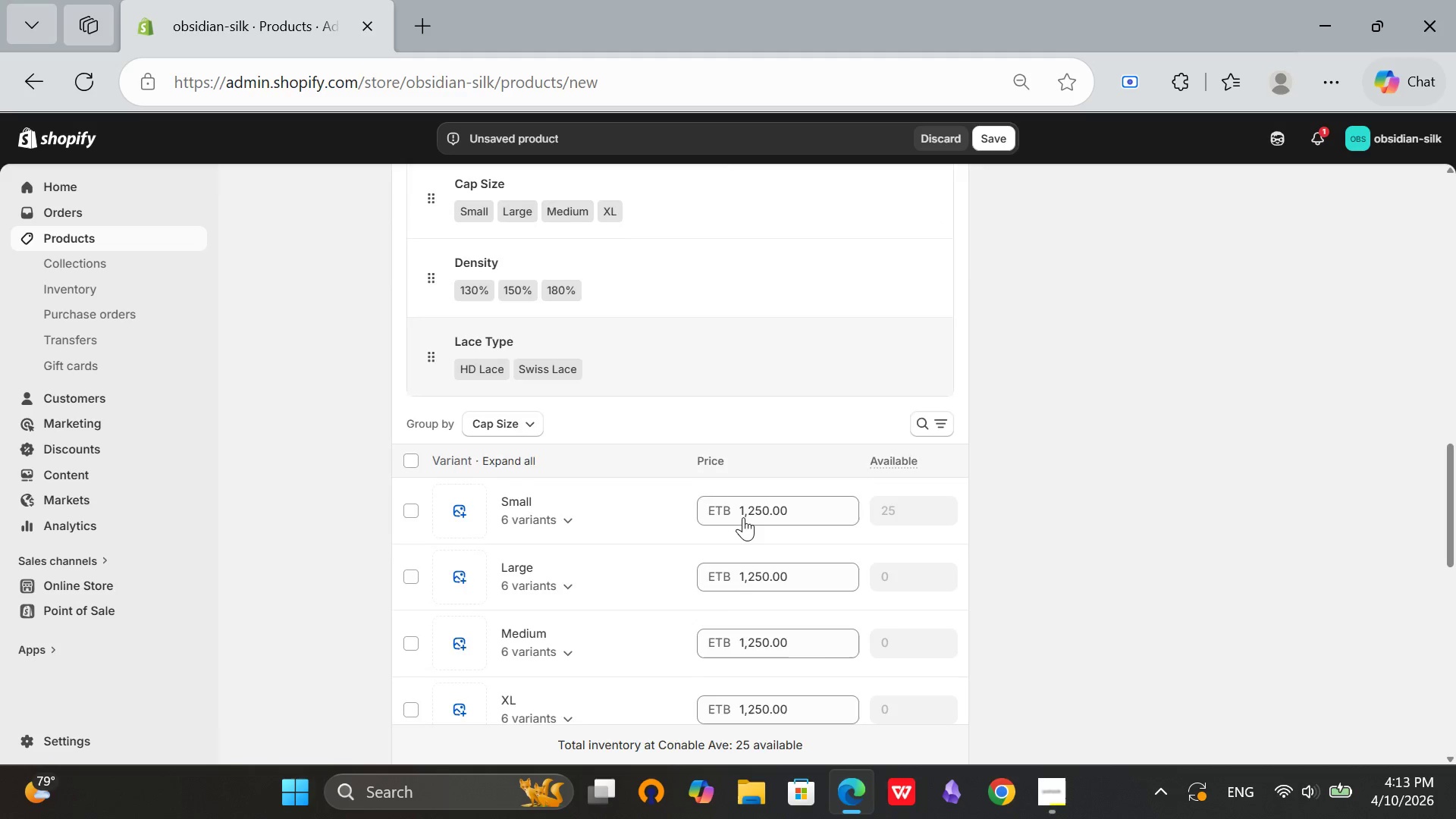 
scroll: coordinate [912, 539], scroll_direction: down, amount: 9.0
 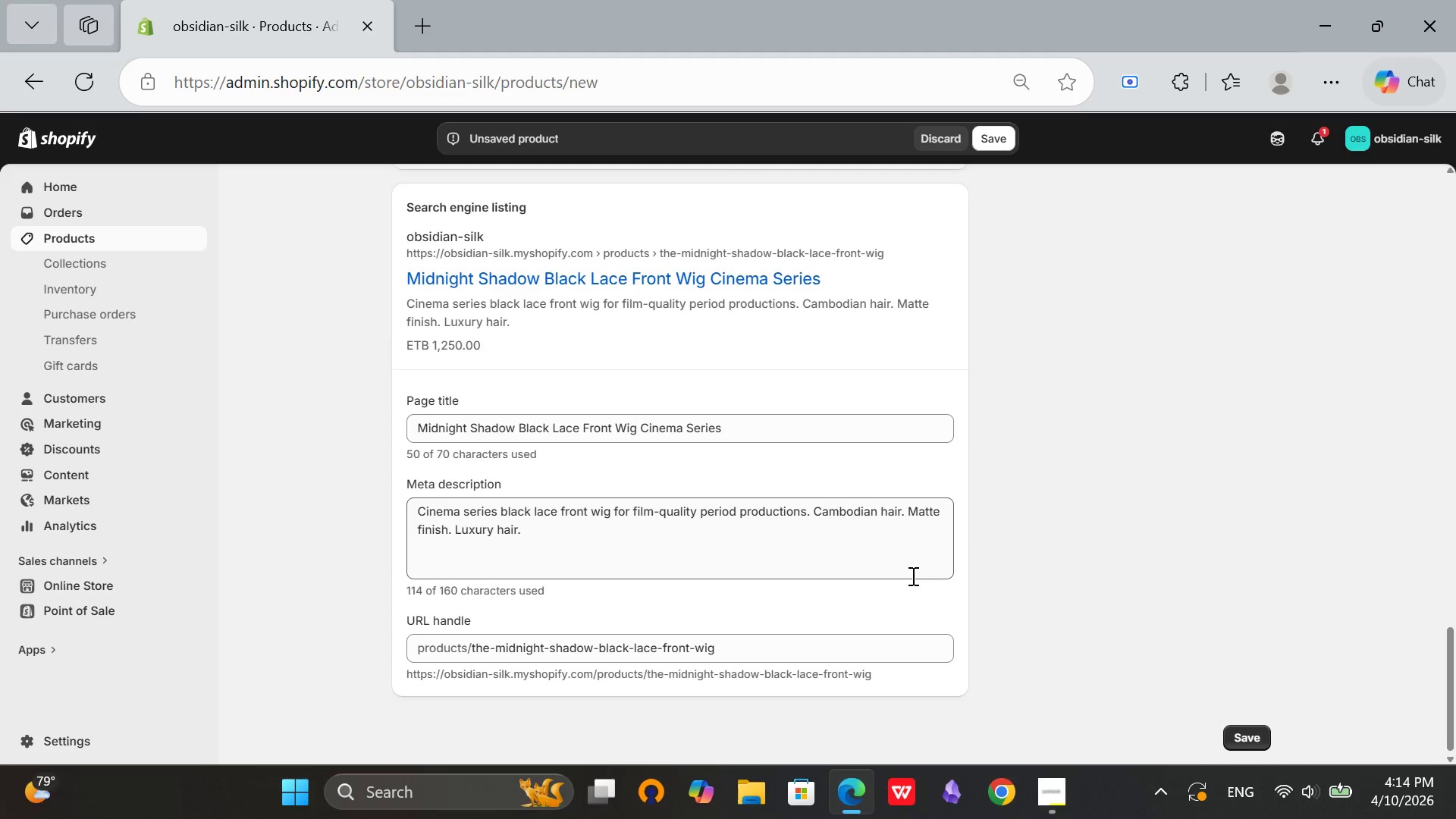 
scroll: coordinate [742, 597], scroll_direction: up, amount: 12.0
 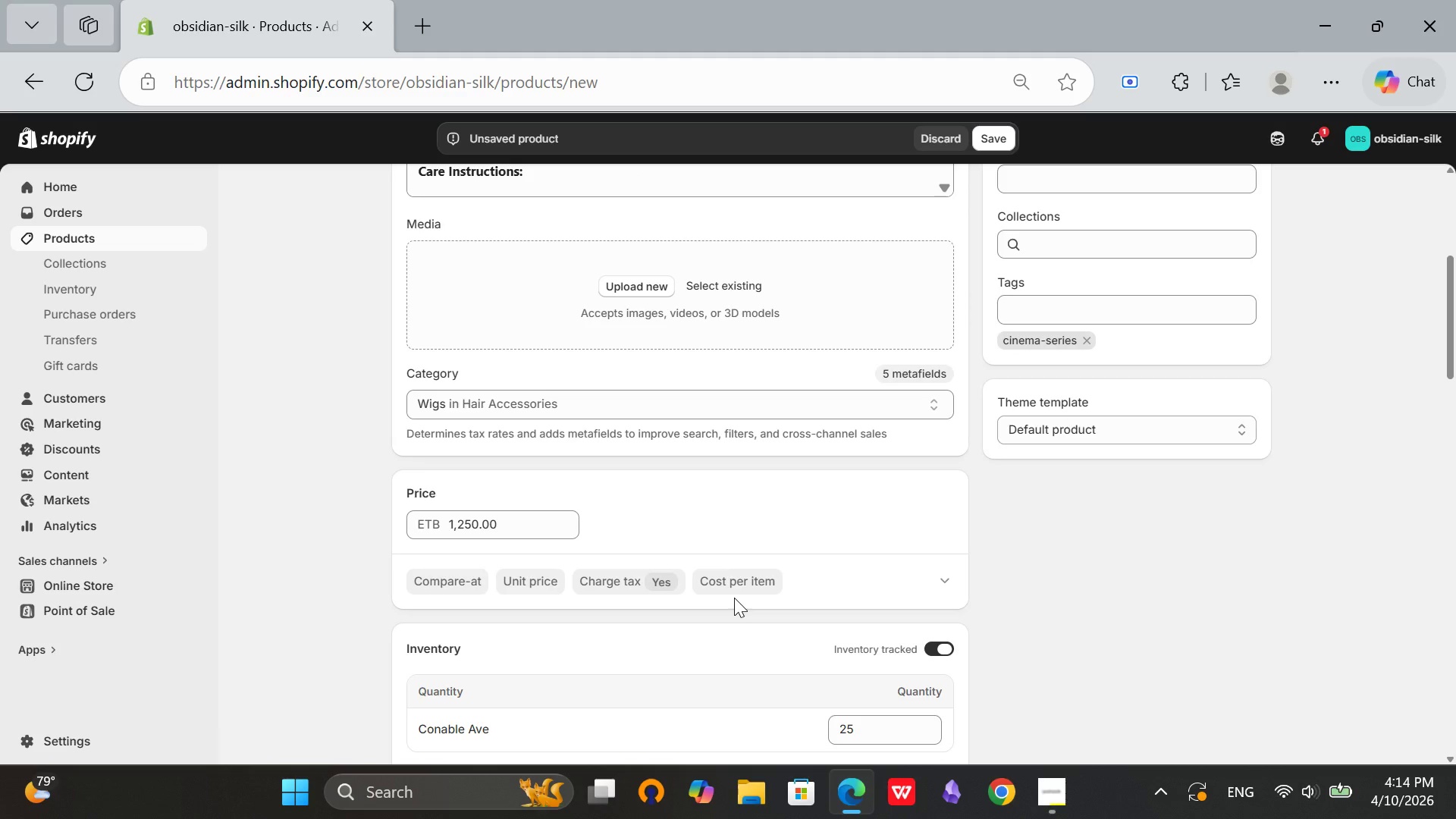 
scroll: coordinate [466, 548], scroll_direction: down, amount: 4.0
 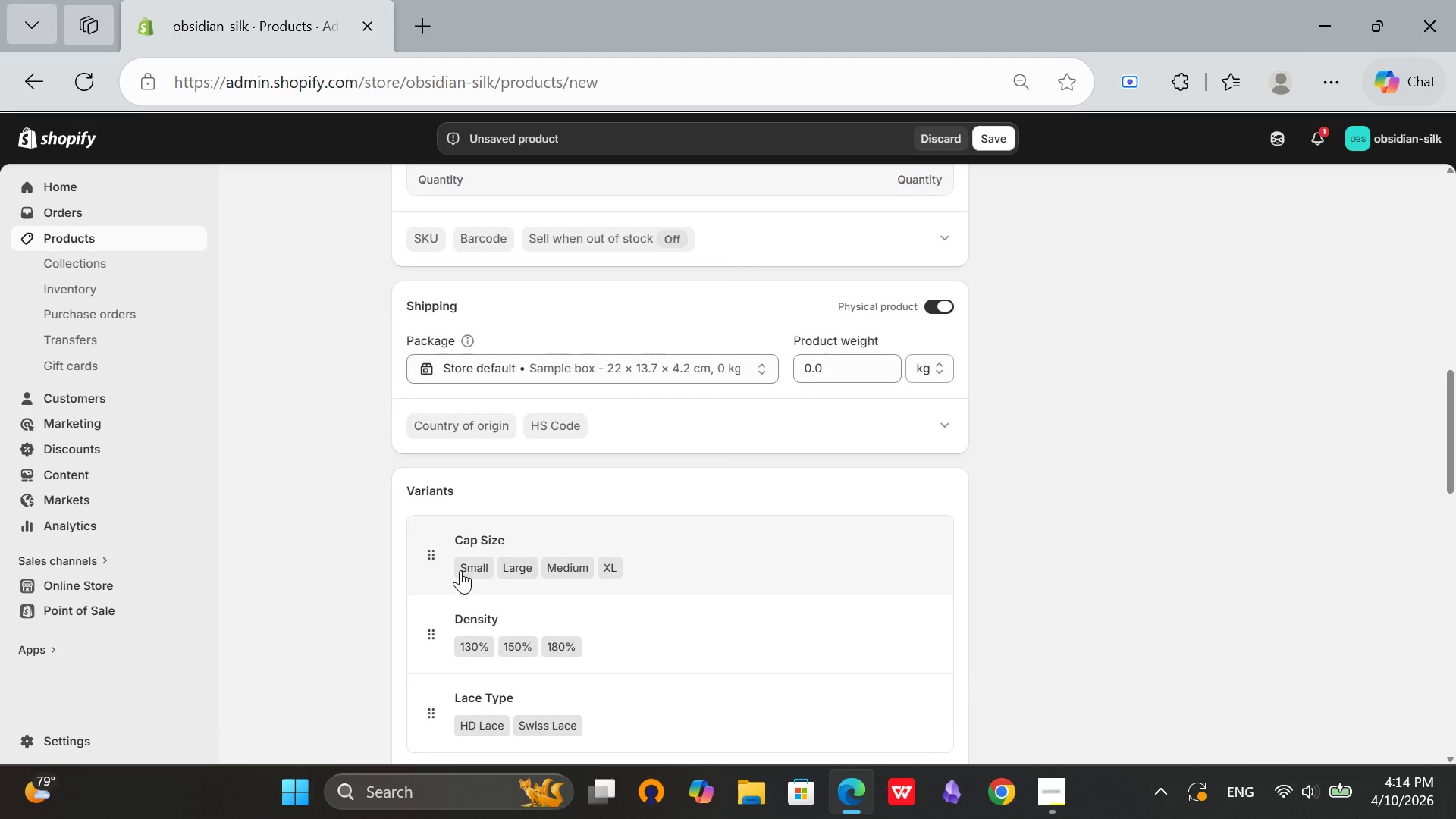 
scroll: coordinate [460, 570], scroll_direction: up, amount: 1.0
 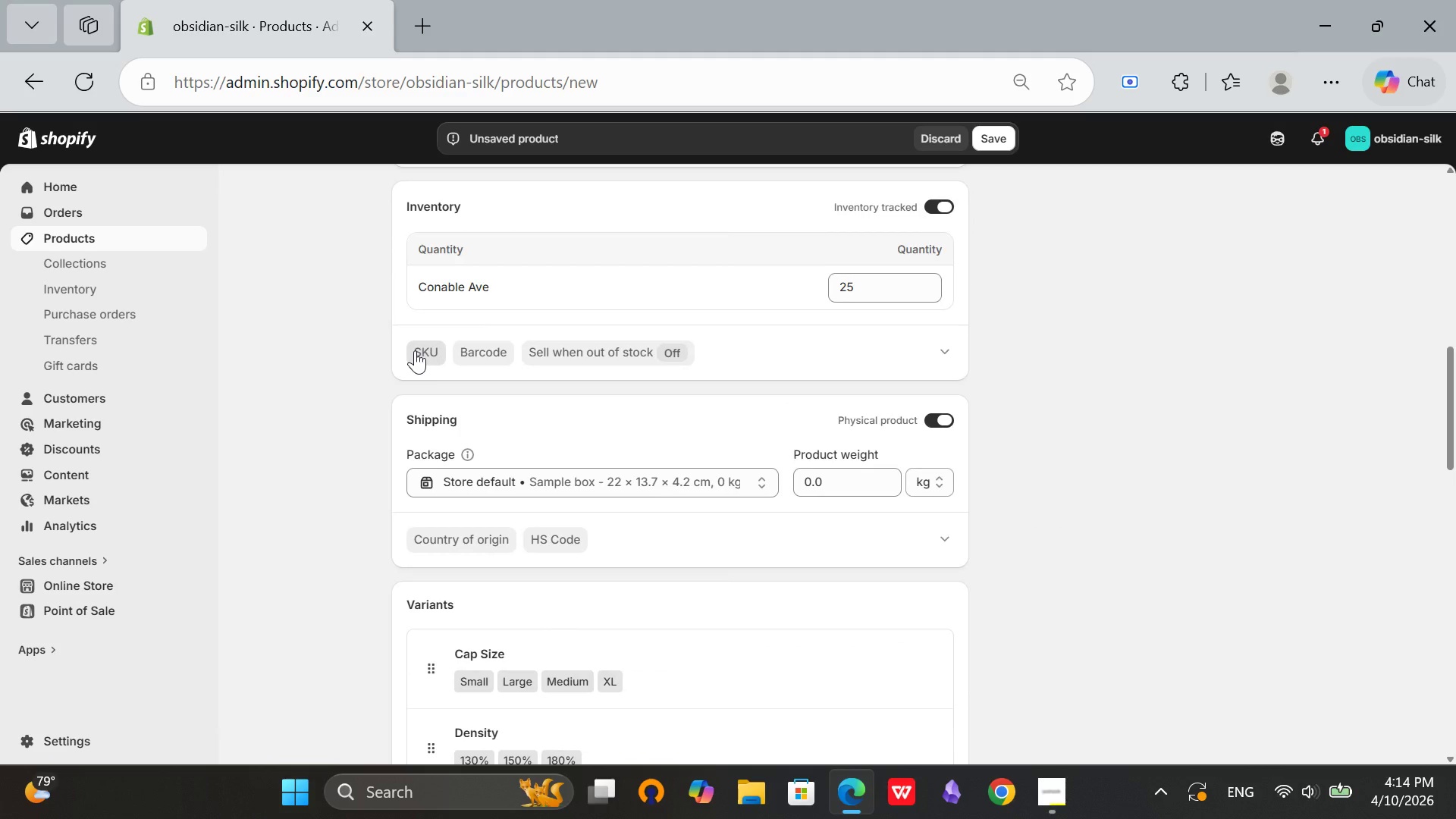 
left_click([415, 350])
 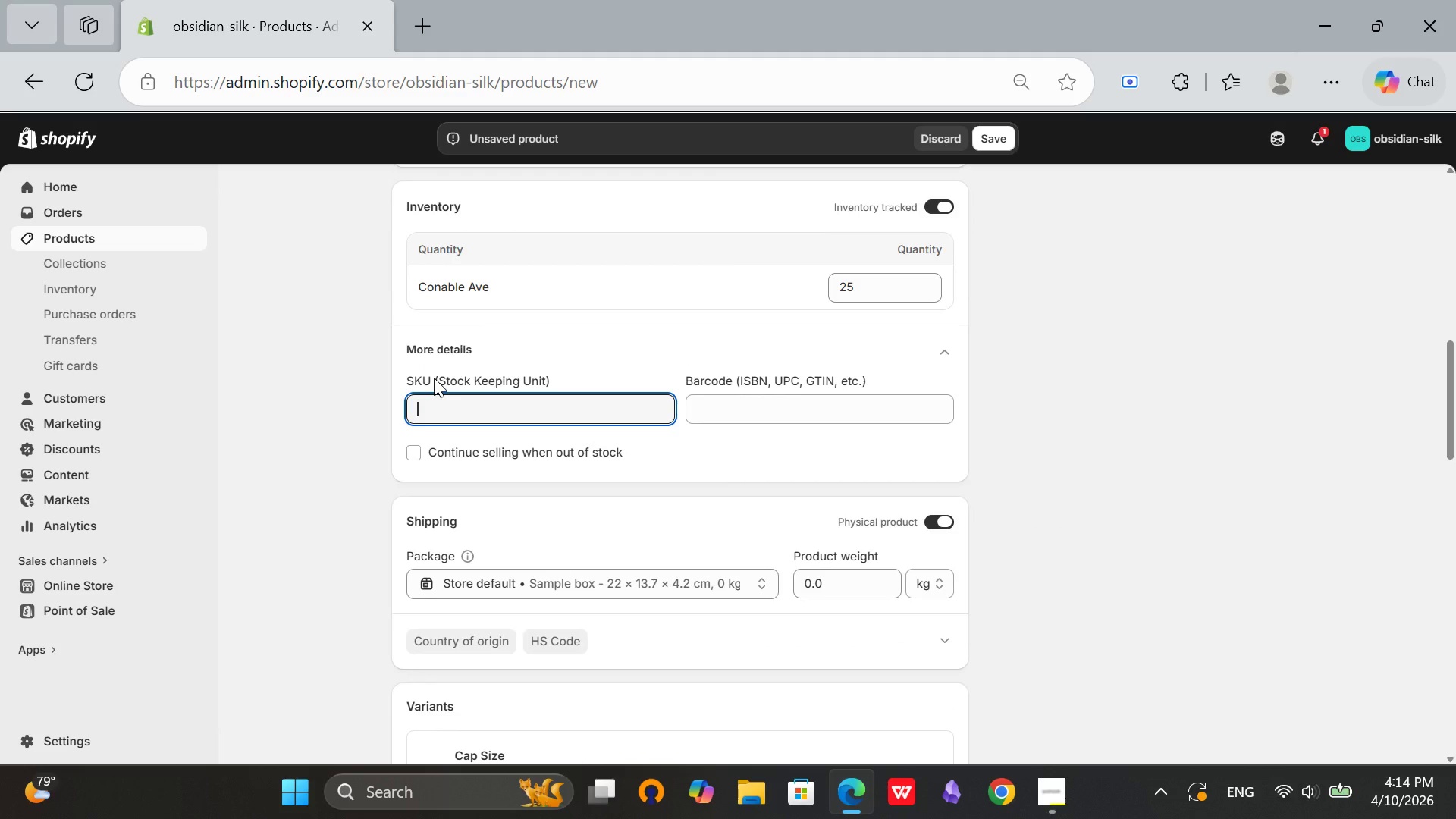 
type(OBS)
 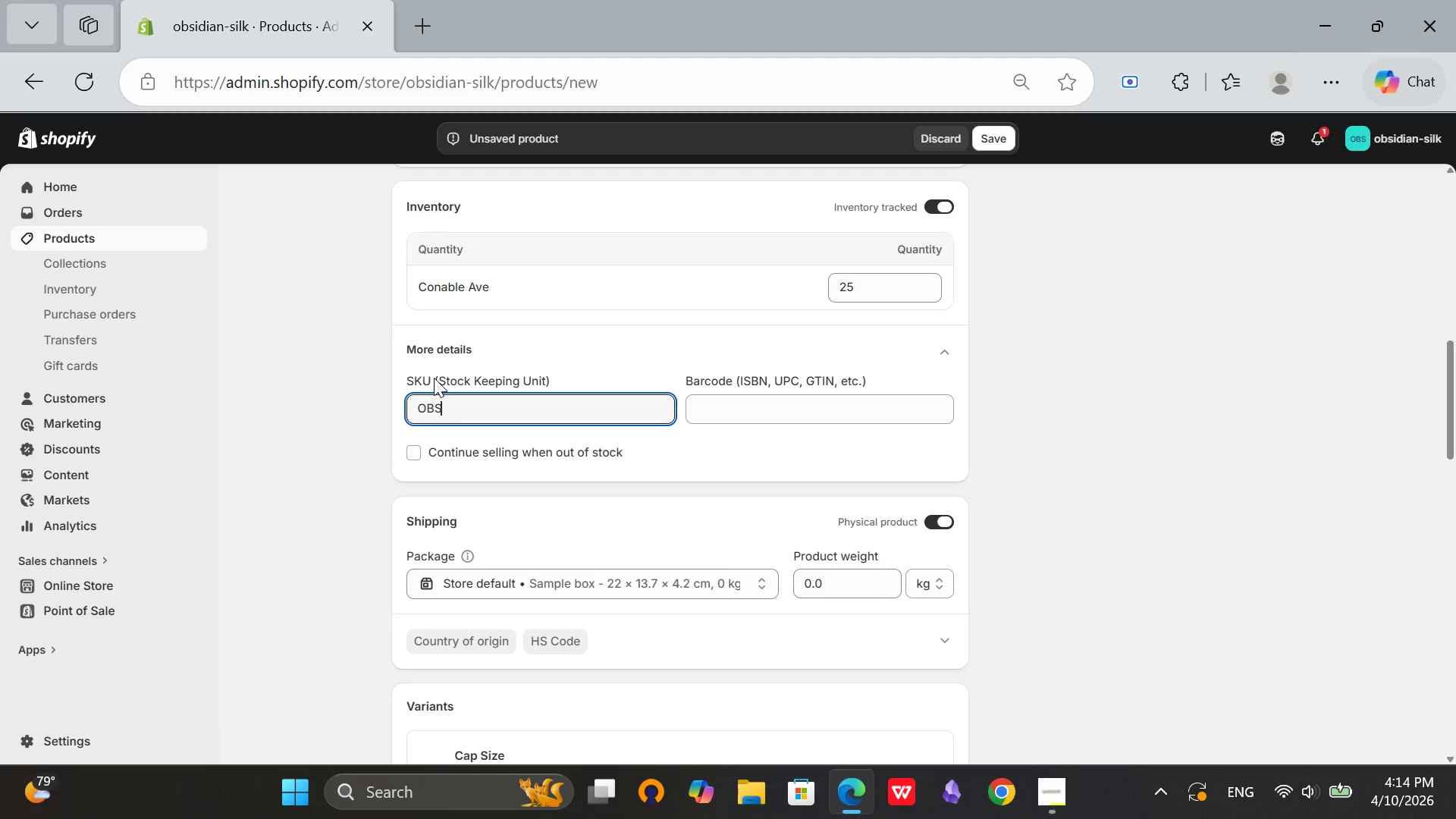 
type(-MID-1)
 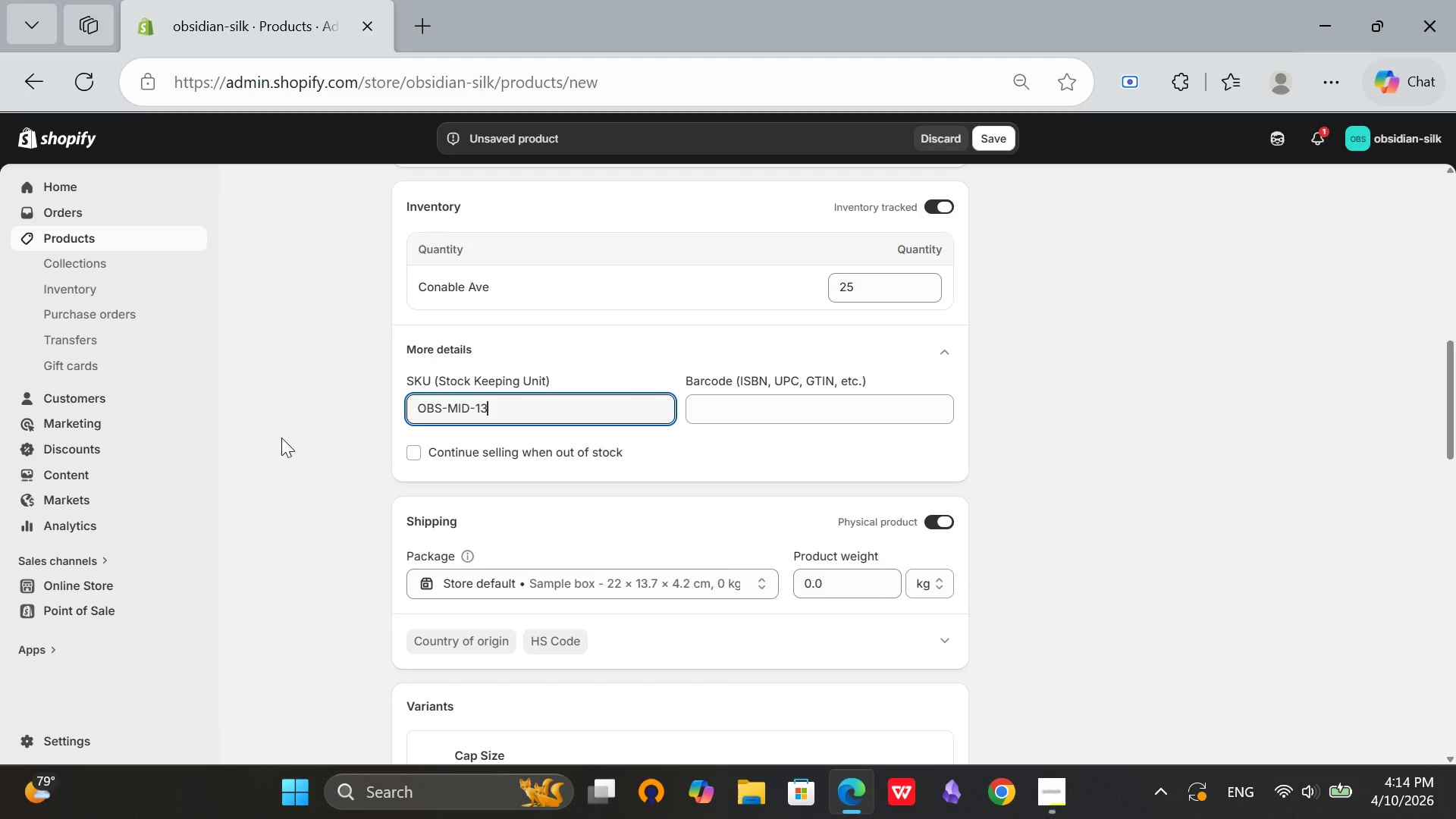 
key(3)
 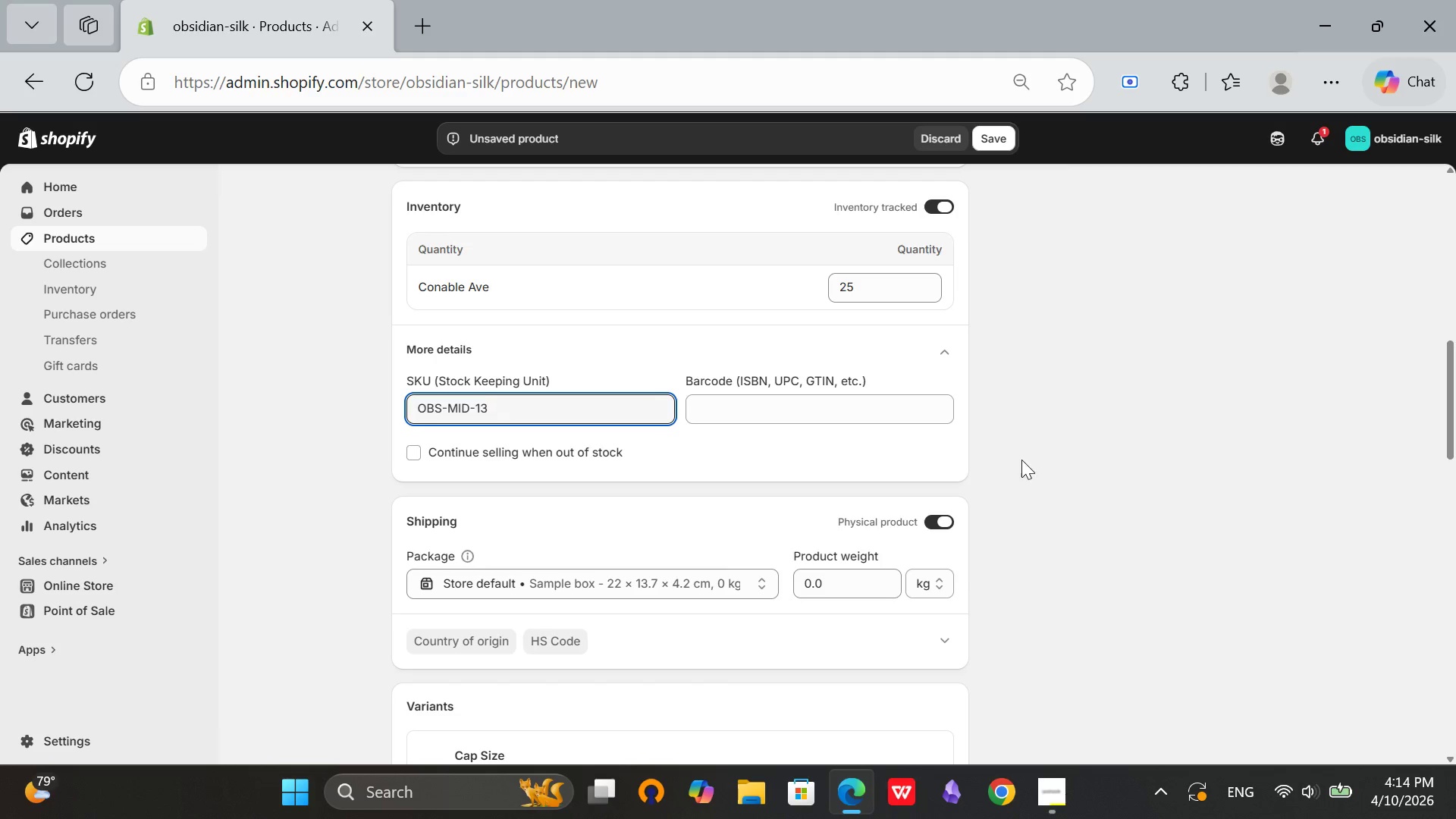 
key(CapsLock)
 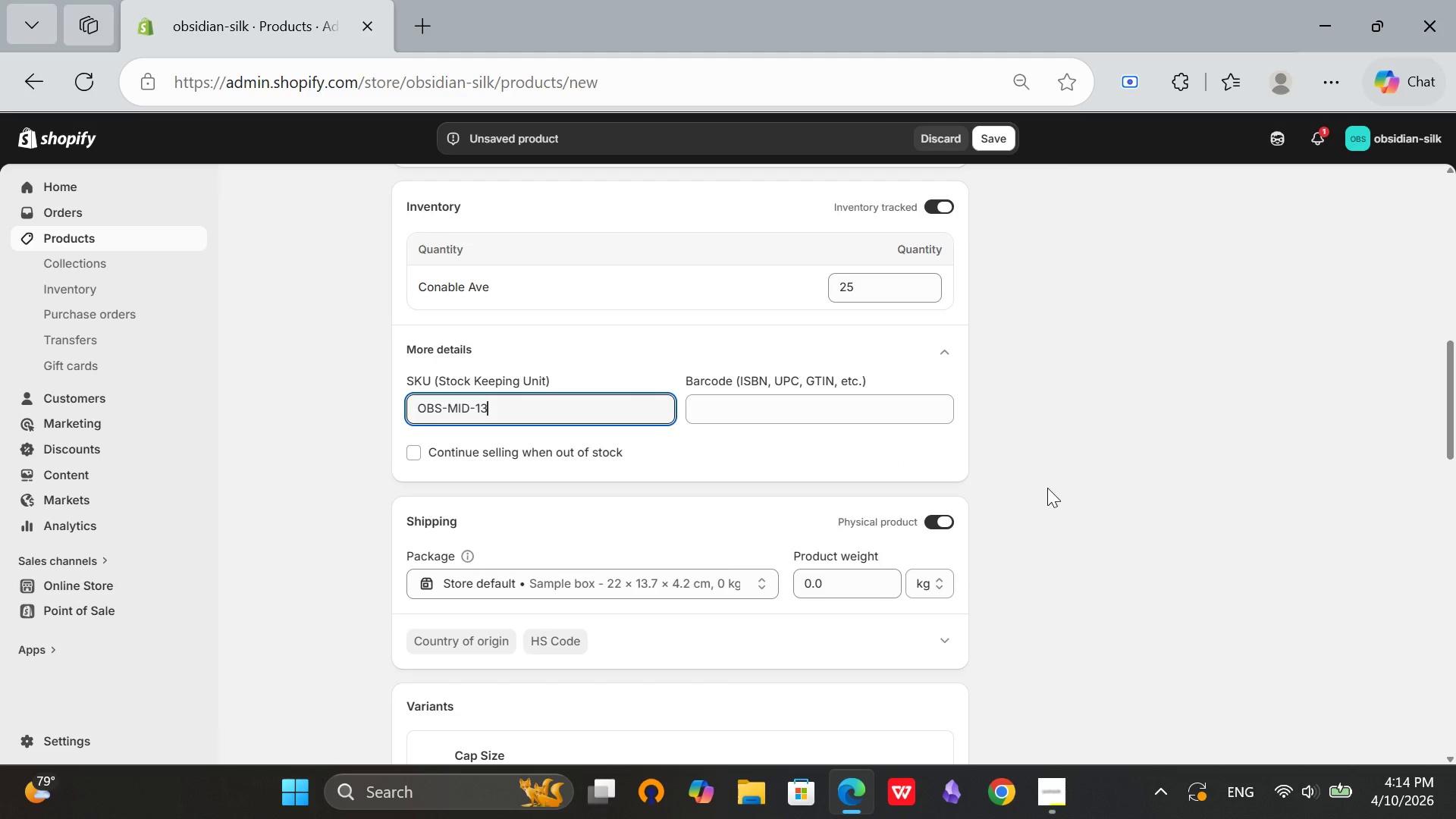 
left_click([1148, 435])
 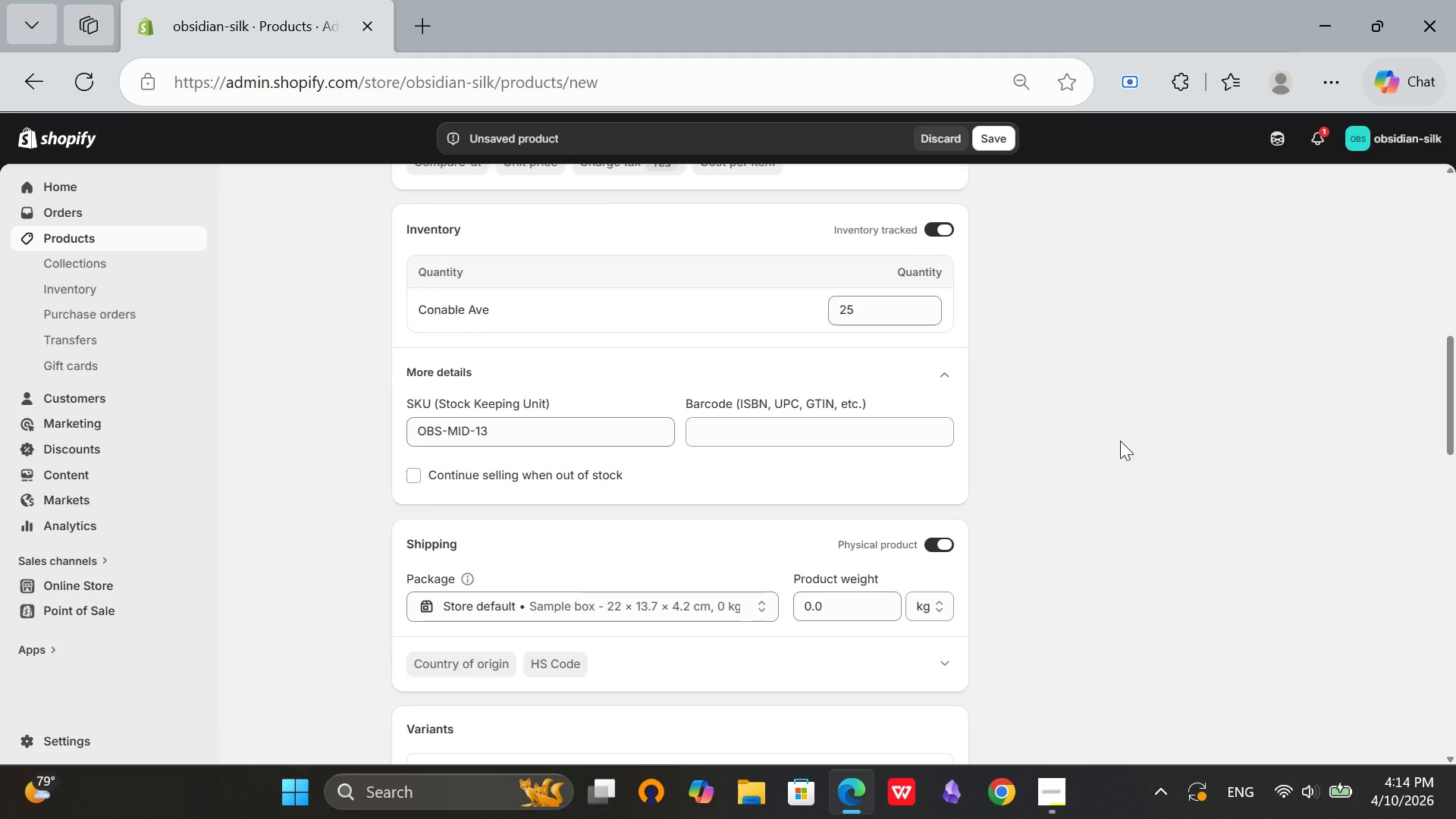 
scroll: coordinate [781, 526], scroll_direction: up, amount: 9.0
 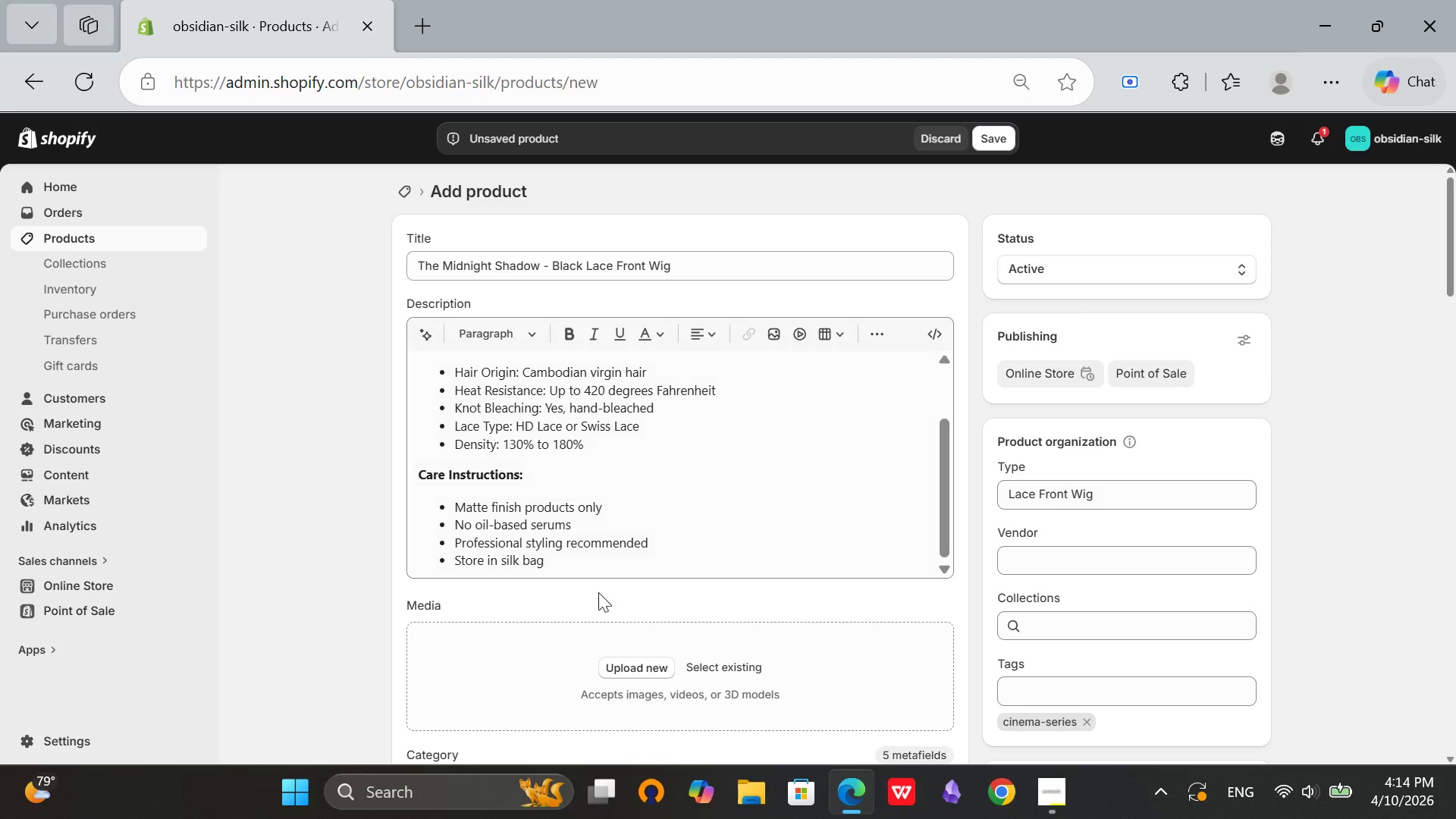 
scroll: coordinate [786, 573], scroll_direction: down, amount: 2.0
 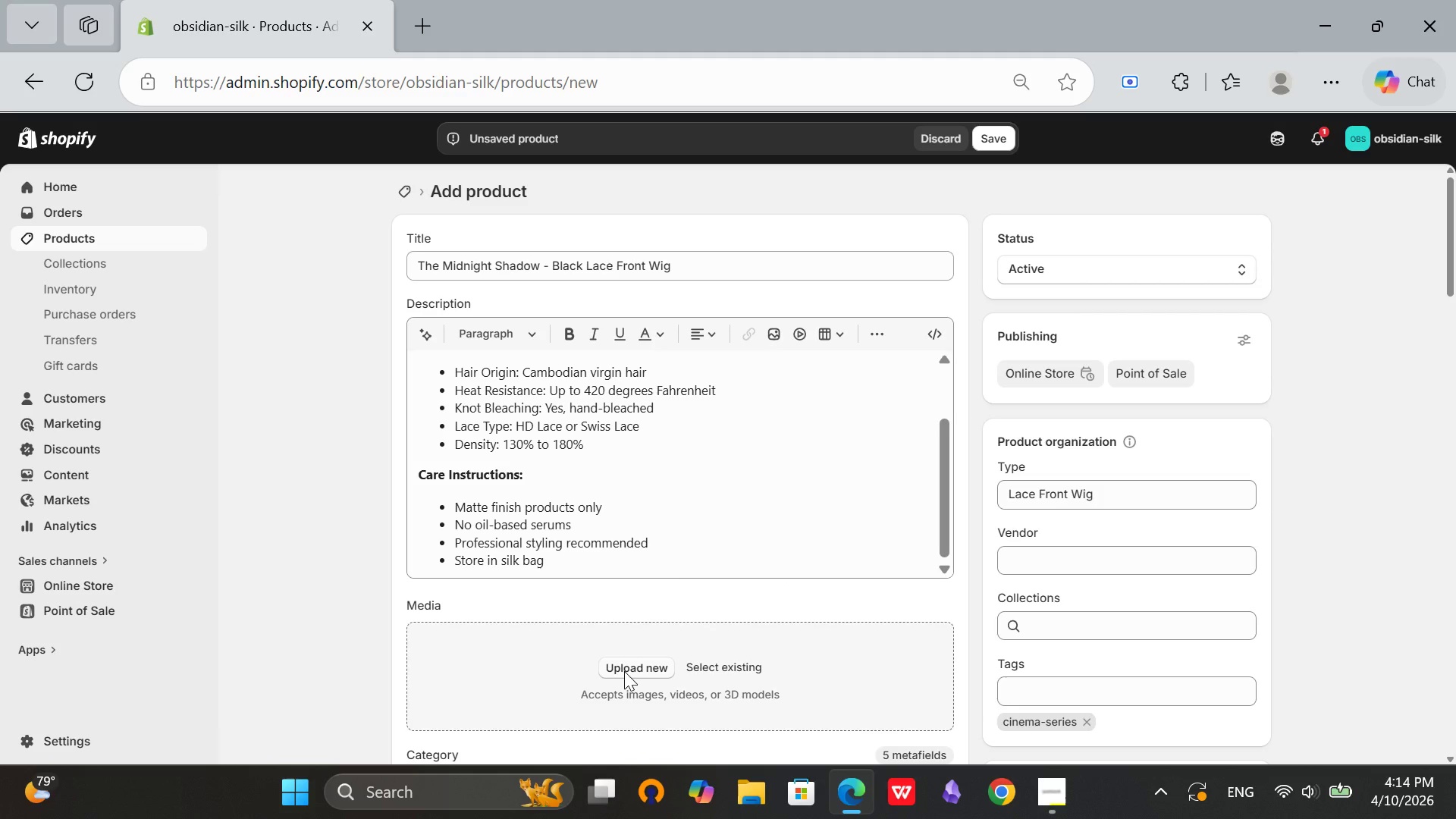 
double_click([624, 671])
 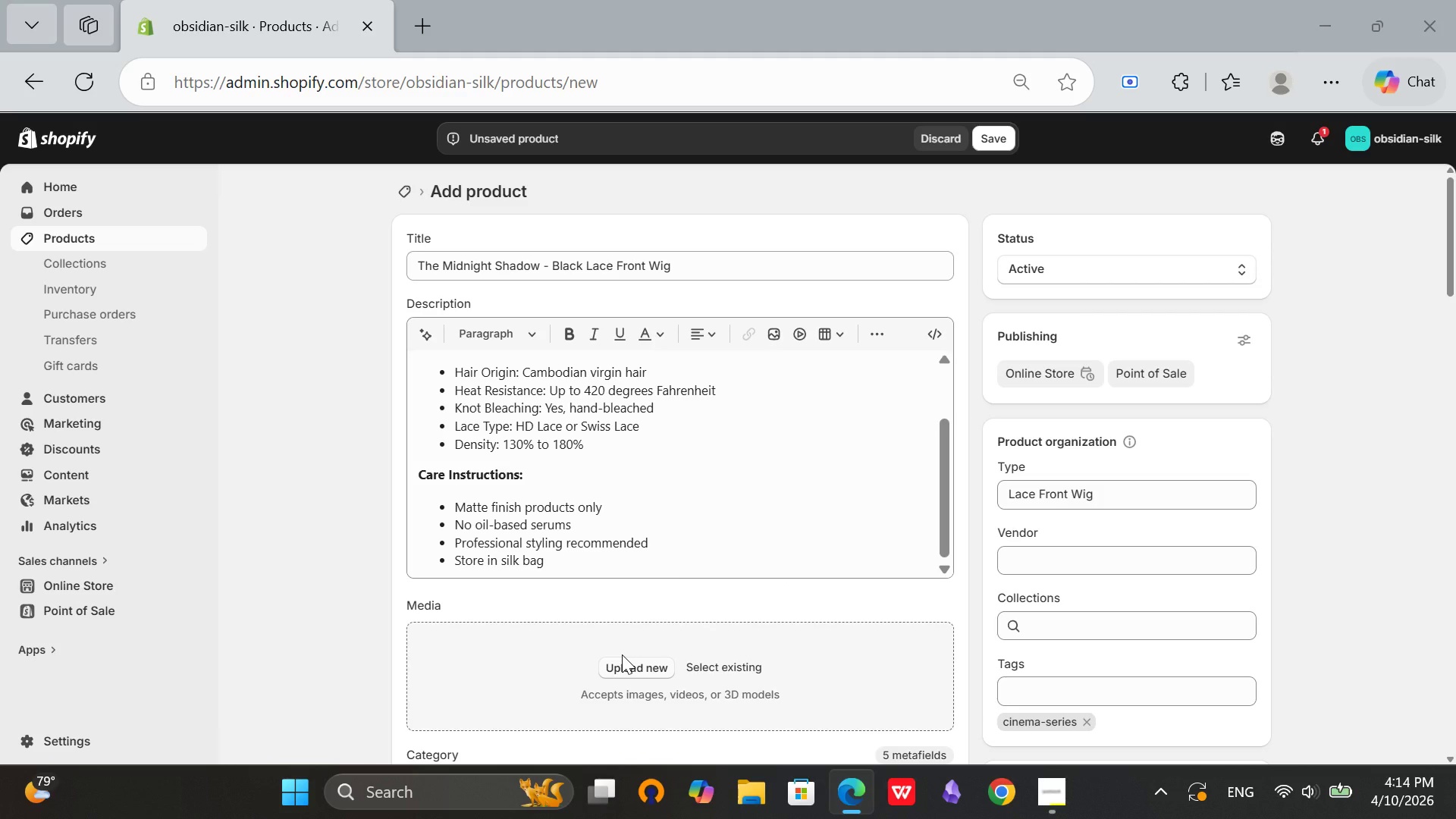 
mouse_move([626, 637])
 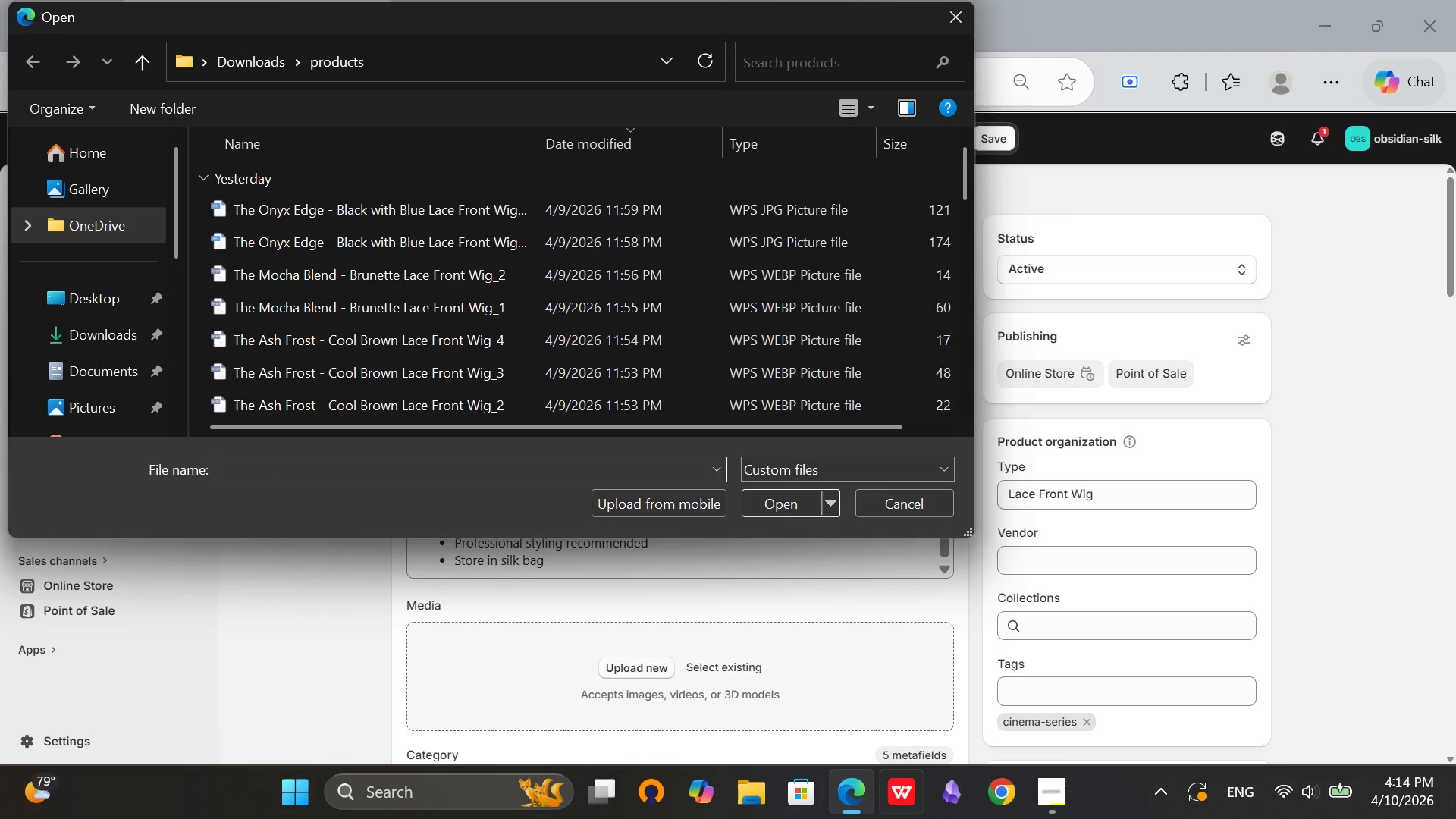 
left_click([1055, 786])